 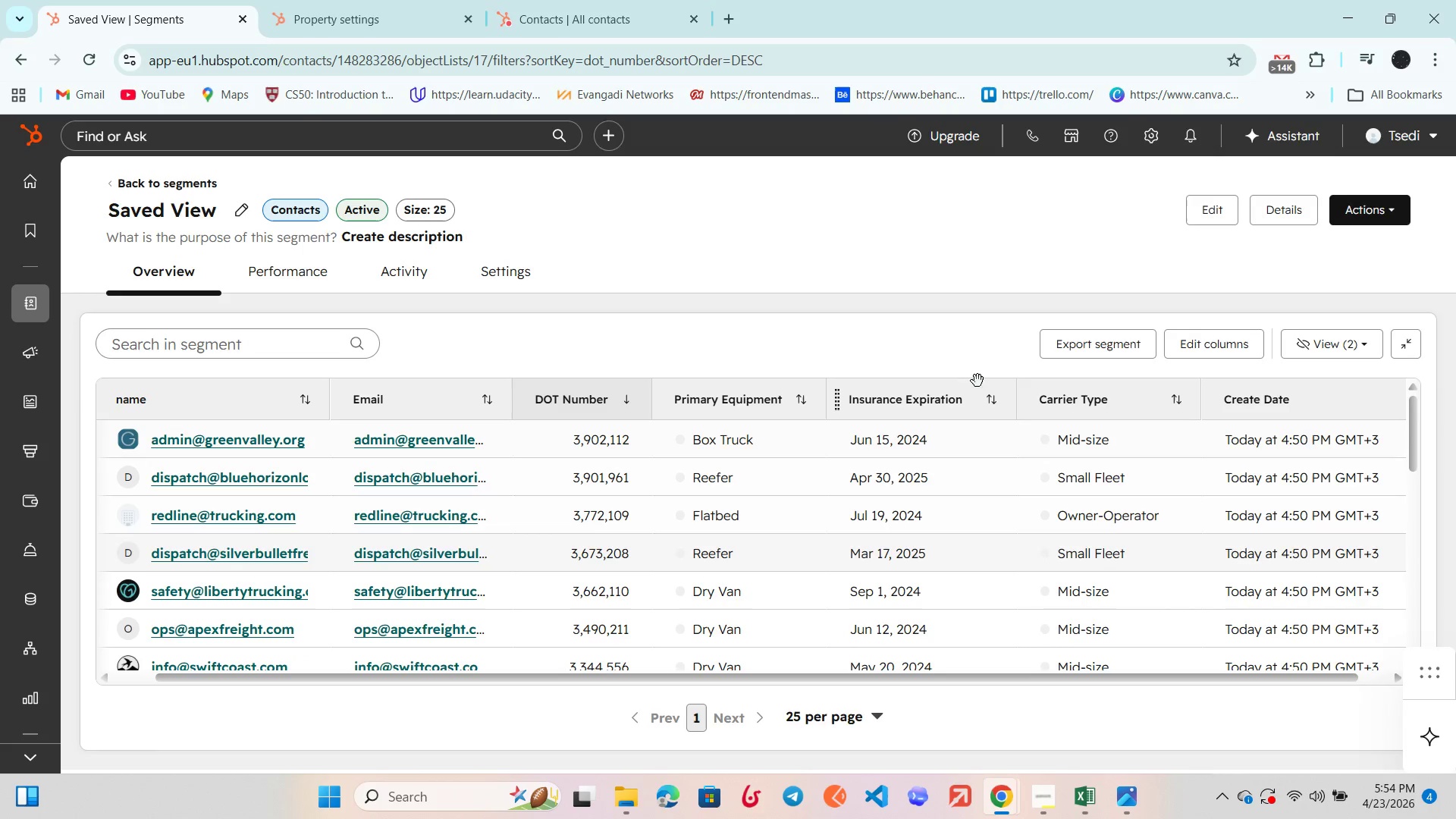 
left_click([296, 265])
 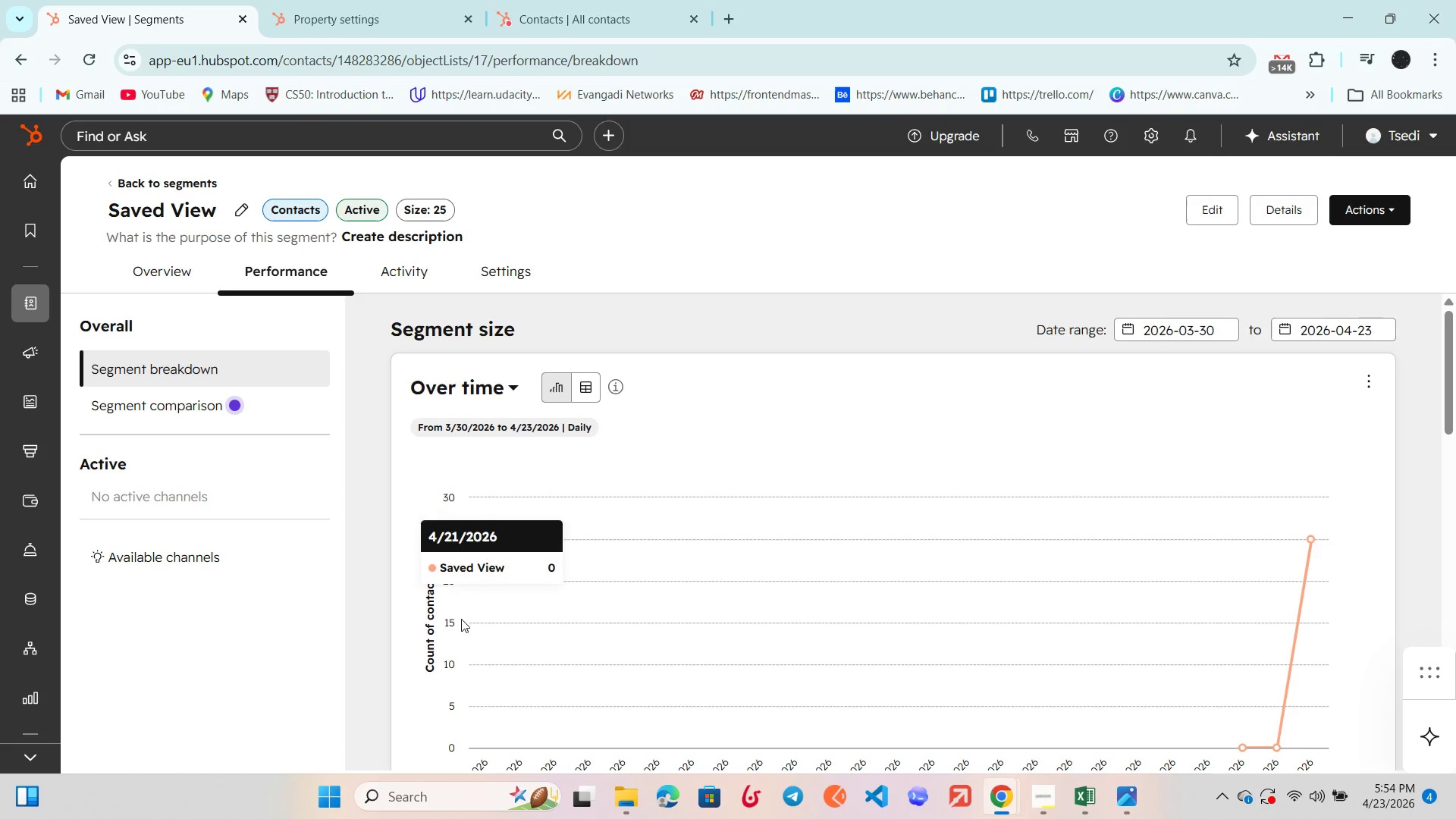 
wait(6.69)
 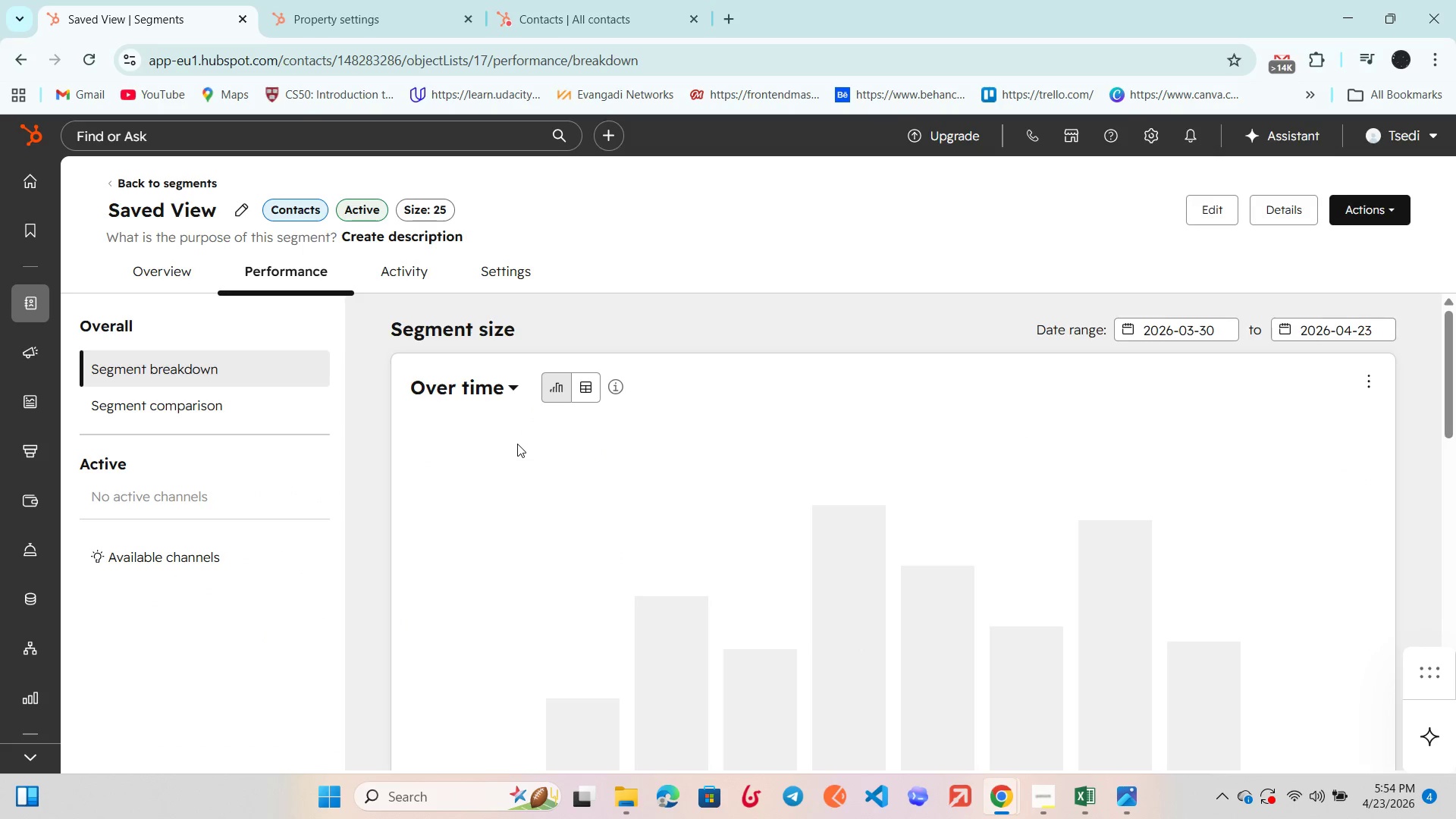 
scroll: coordinate [851, 619], scroll_direction: down, amount: 1.0
 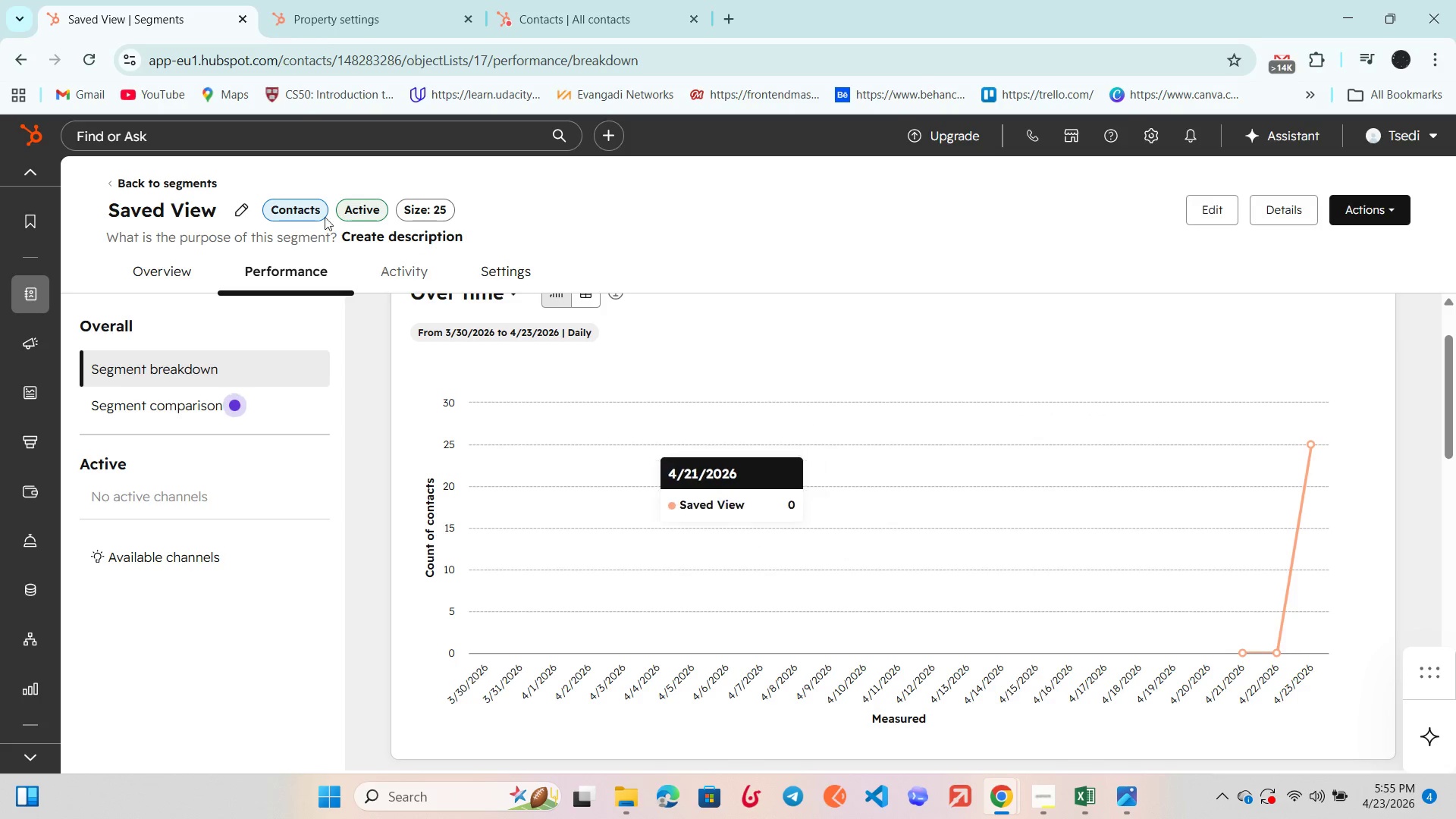 
wait(56.0)
 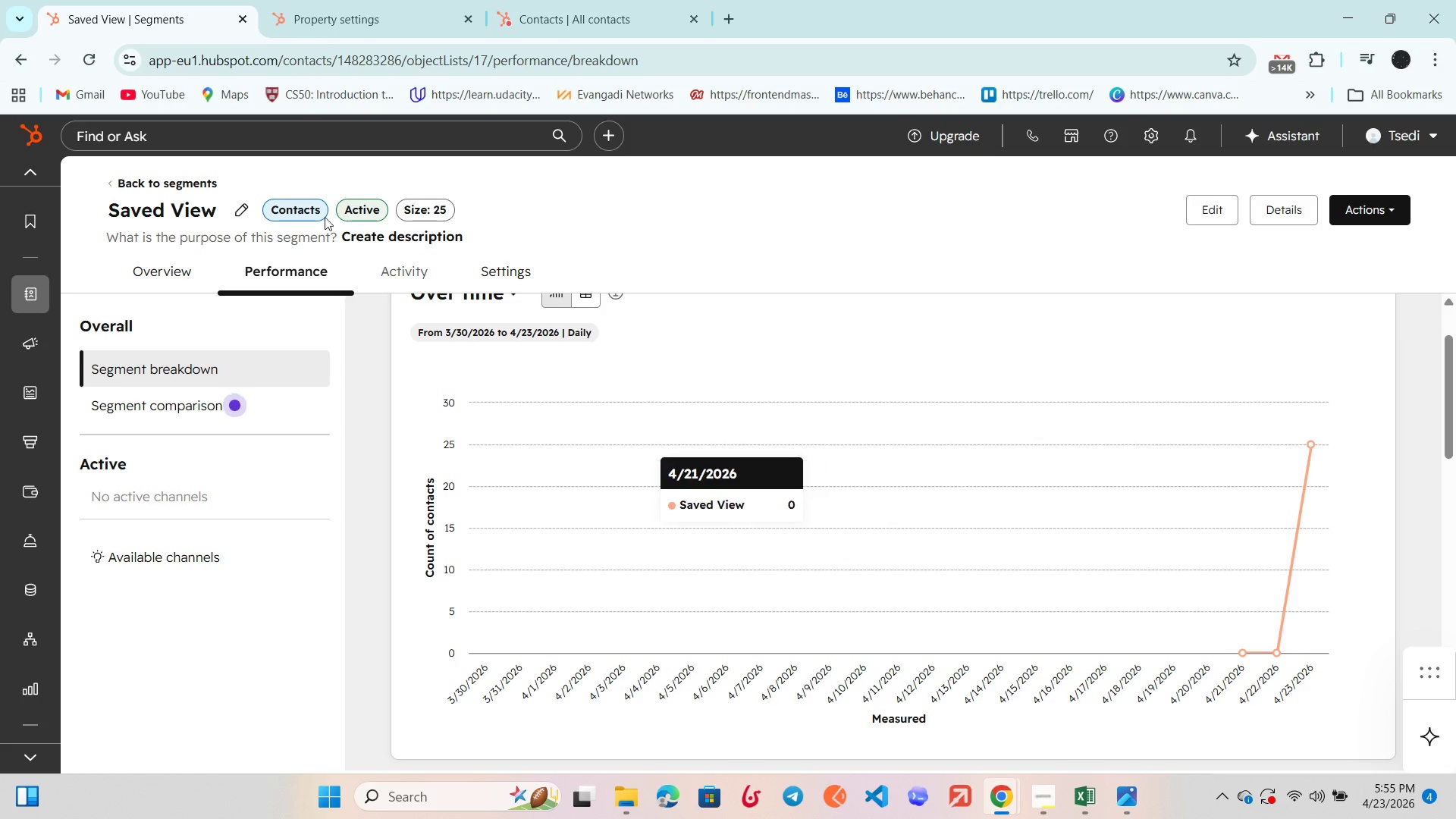 
scroll: coordinate [115, 309], scroll_direction: up, amount: 5.0
 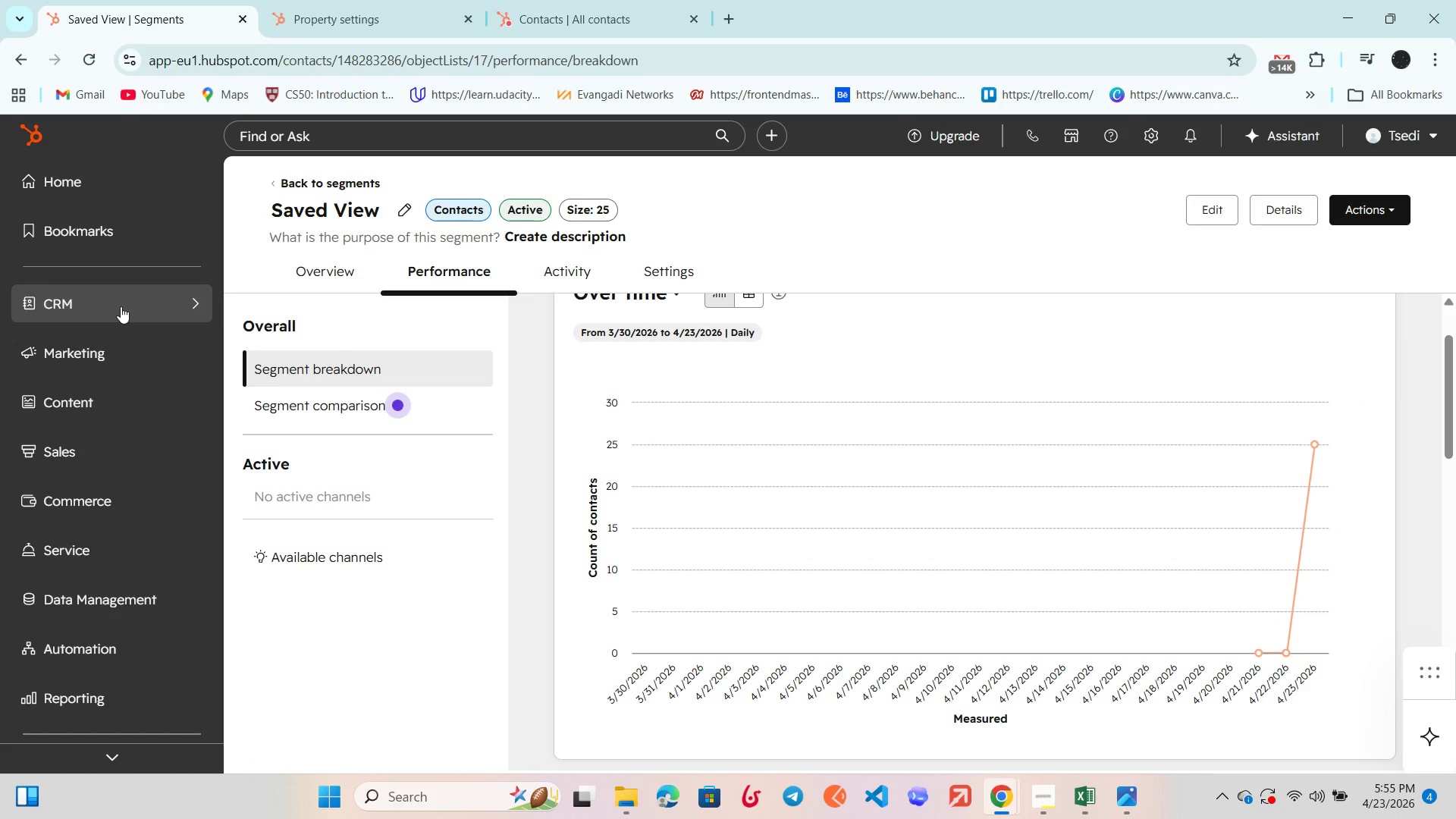 
left_click([121, 306])
 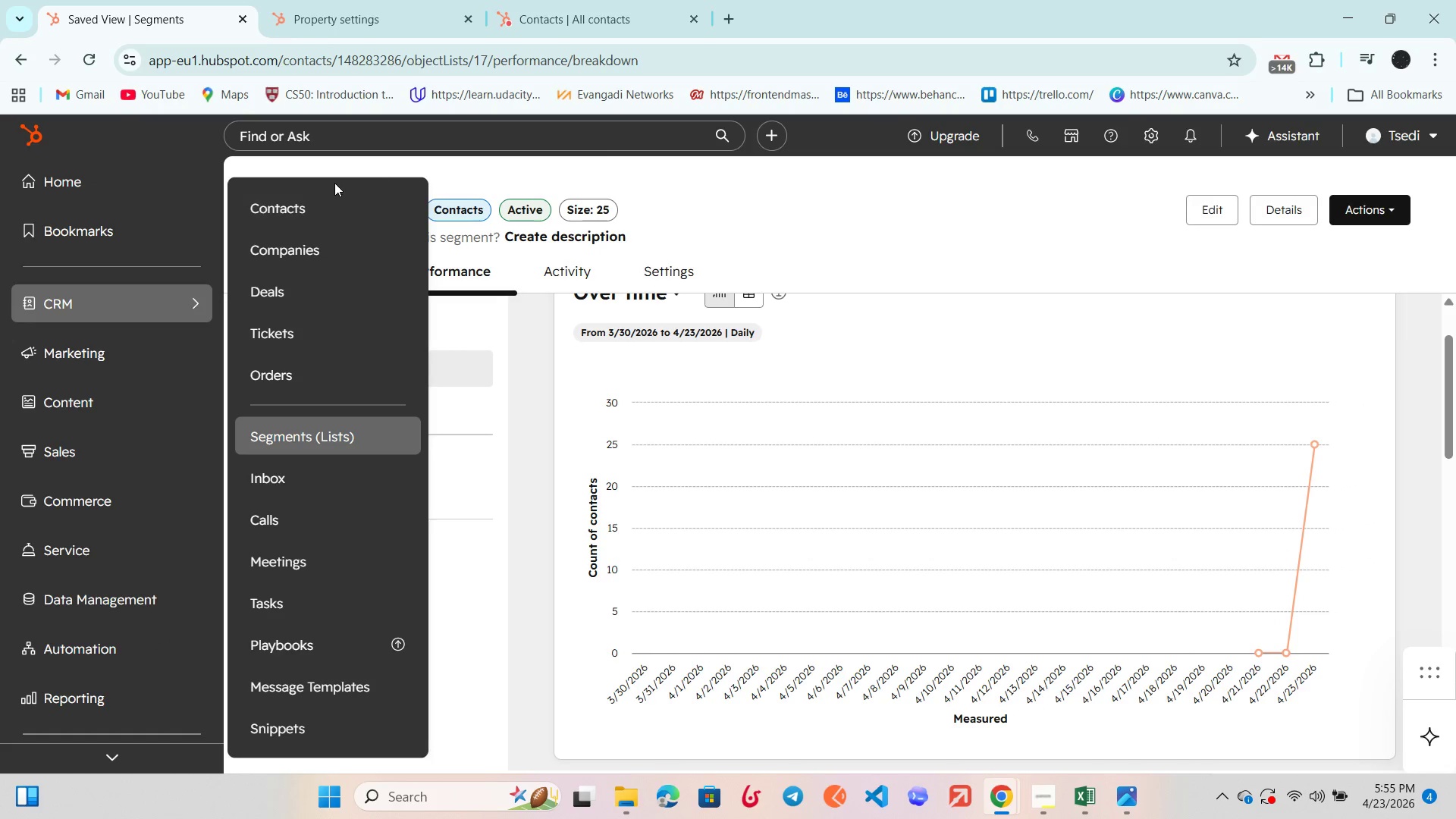 
left_click([312, 201])
 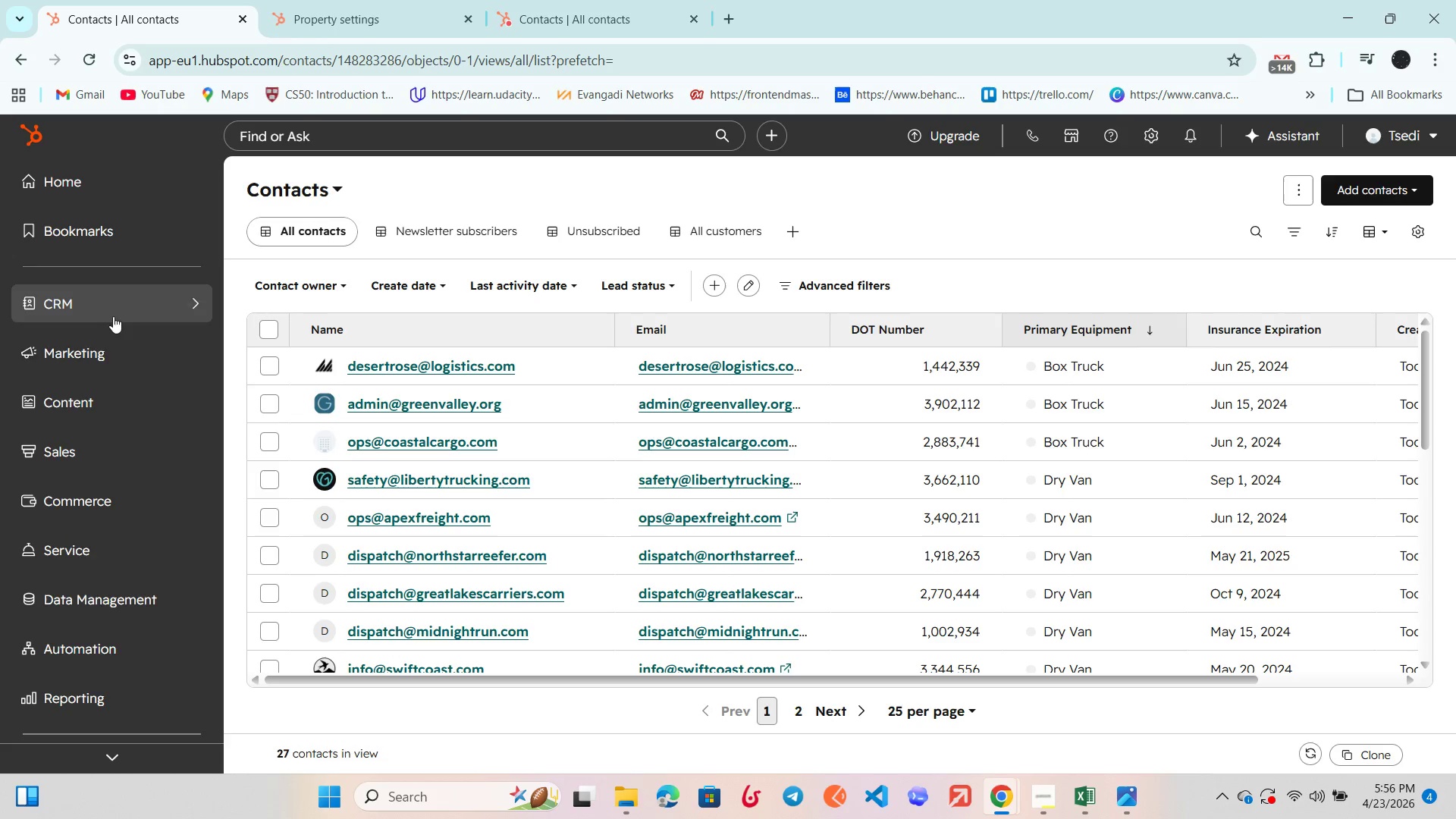 
wait(46.88)
 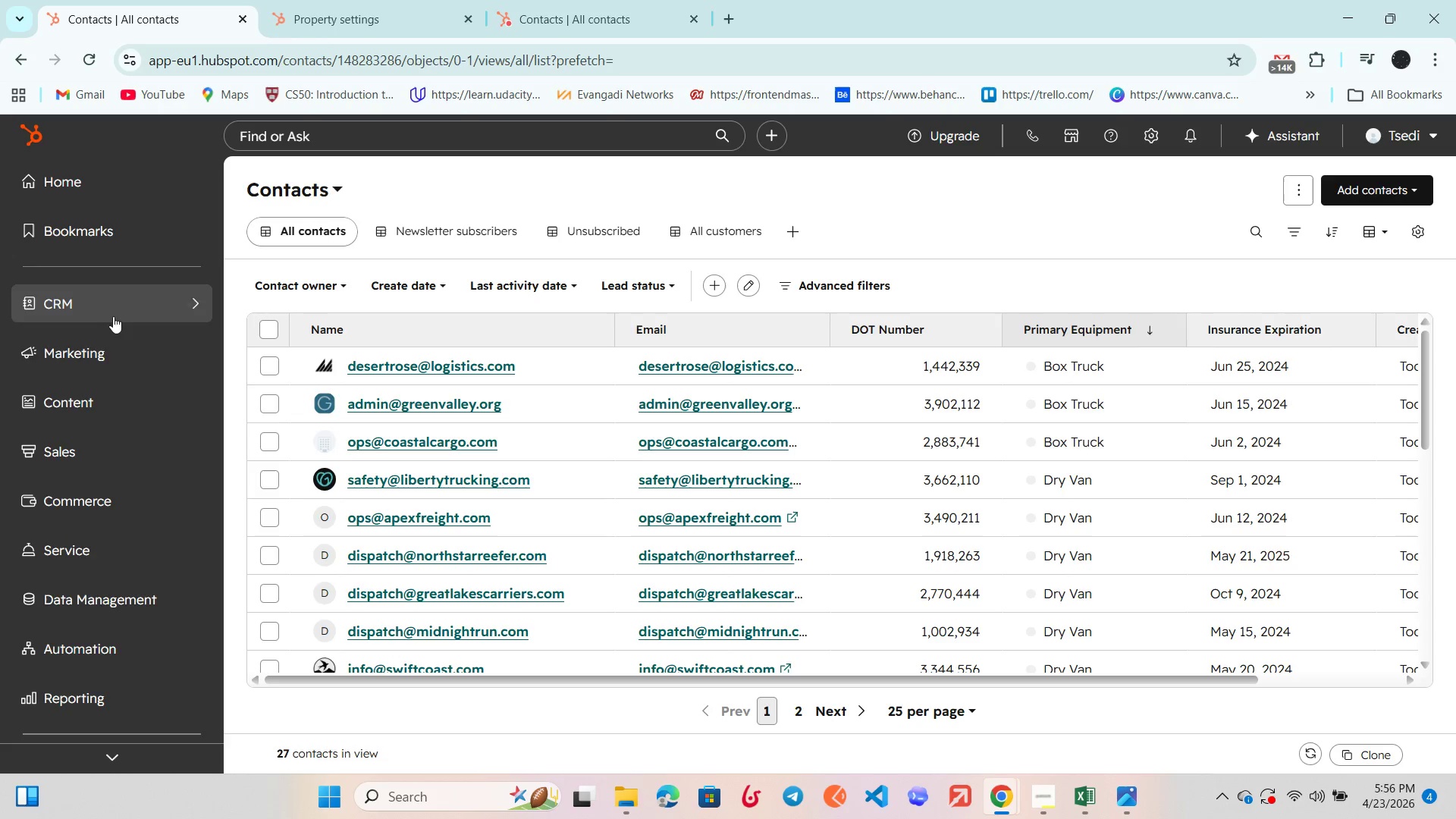 
left_click([1212, 734])
 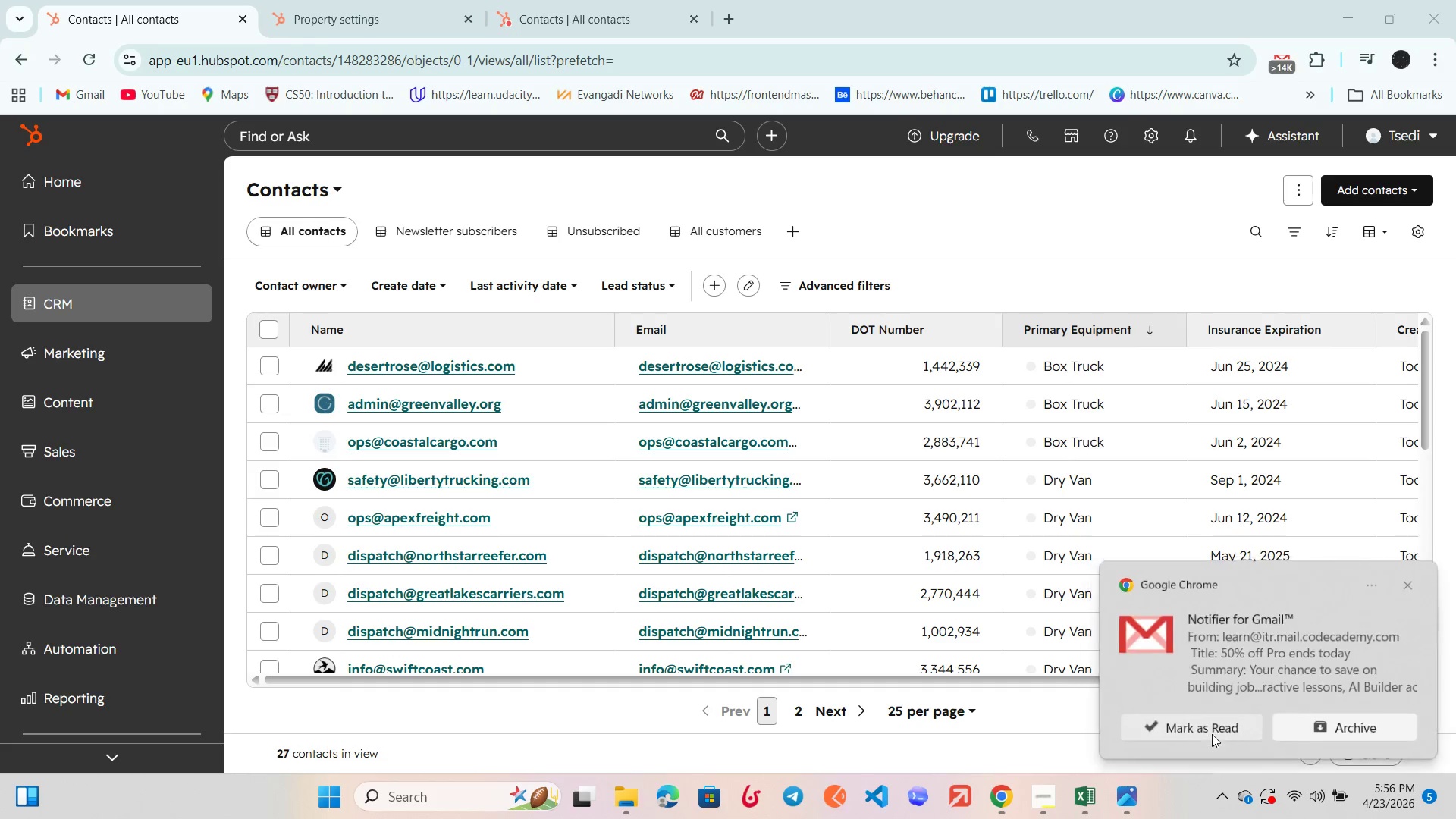 
key(Unknown)
 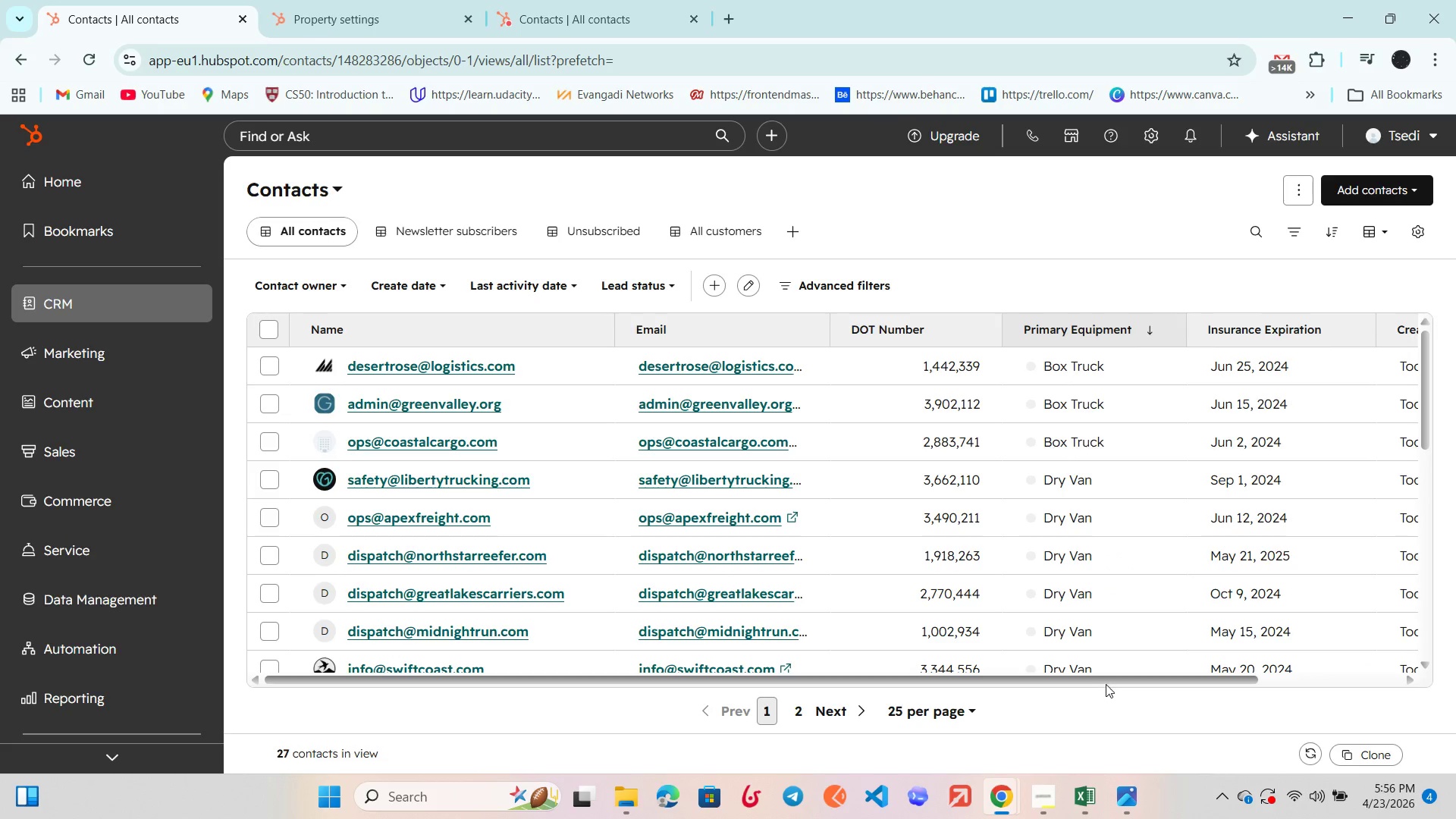 
left_click([1109, 682])
 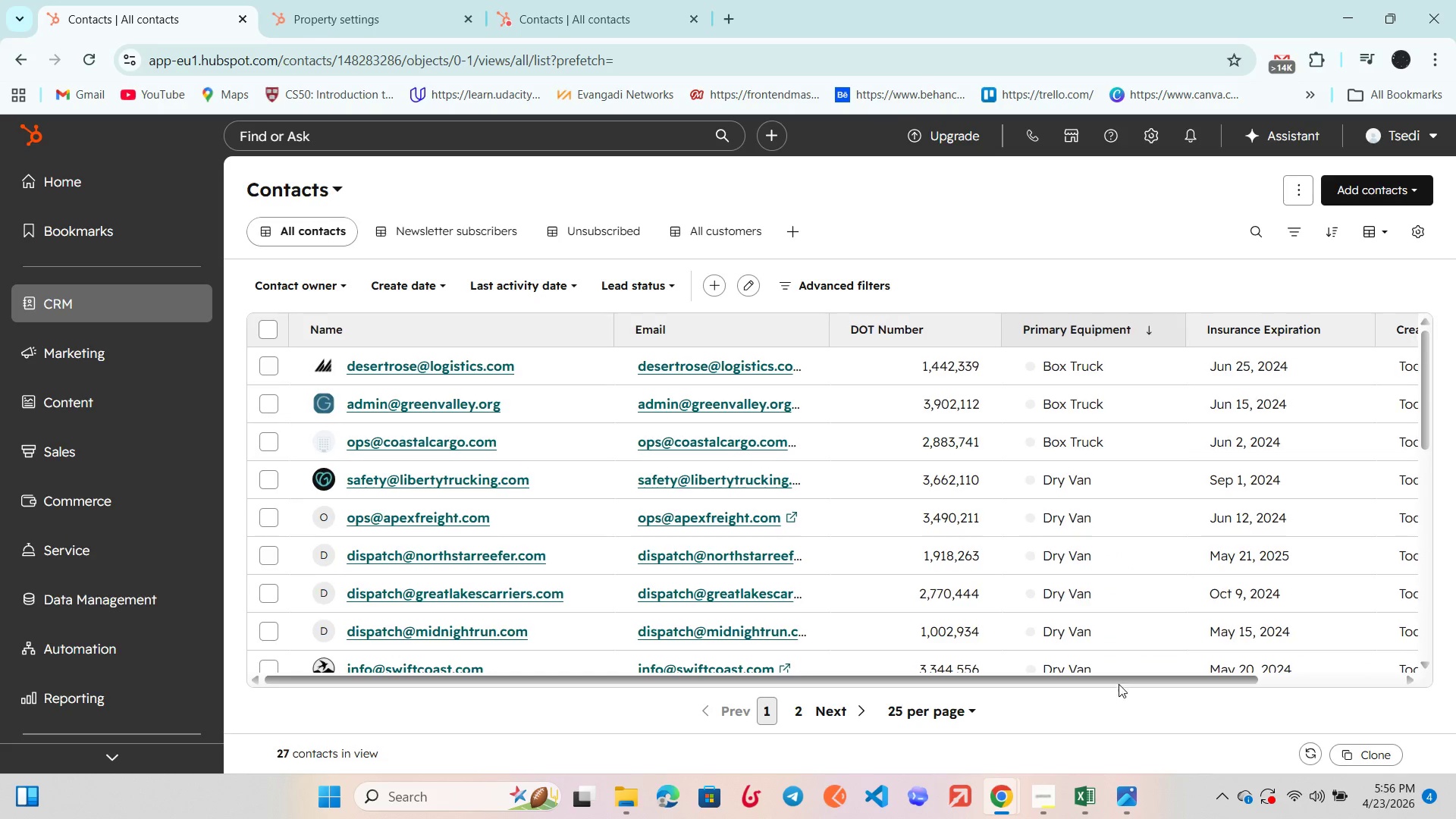 
left_click_drag(start_coordinate=[1113, 682], to_coordinate=[1235, 702])
 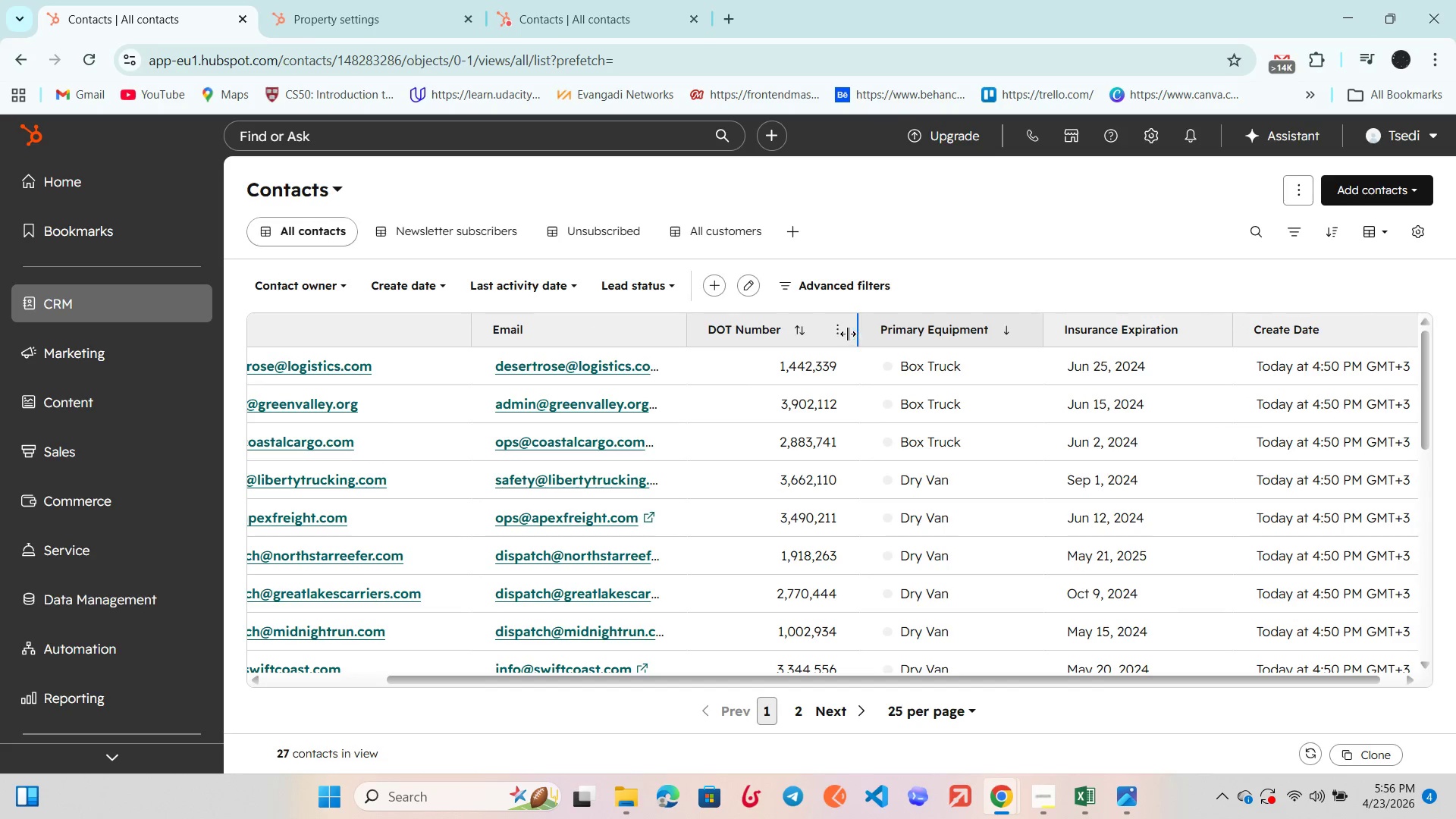 
left_click([839, 331])
 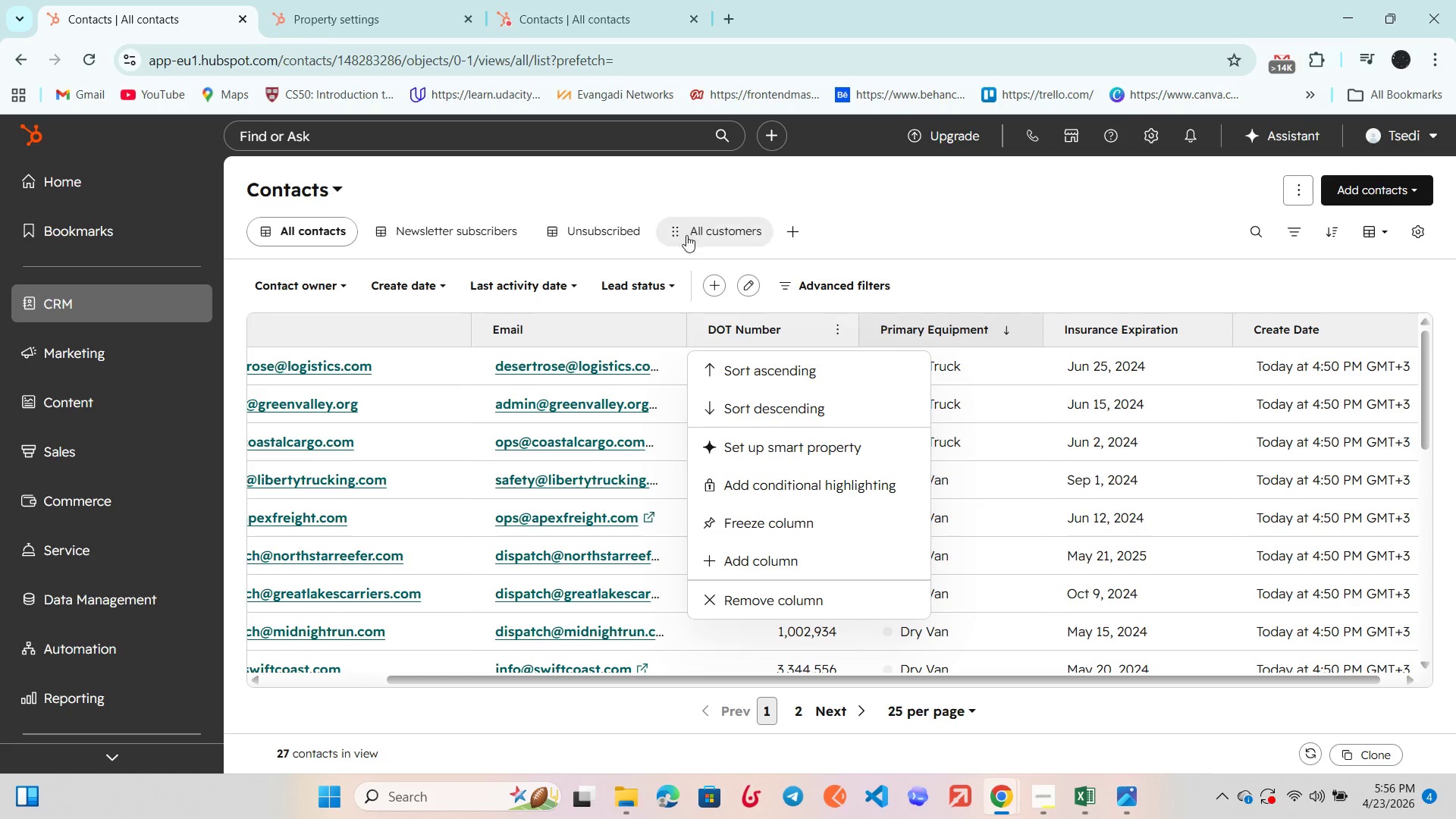 
left_click([1007, 260])
 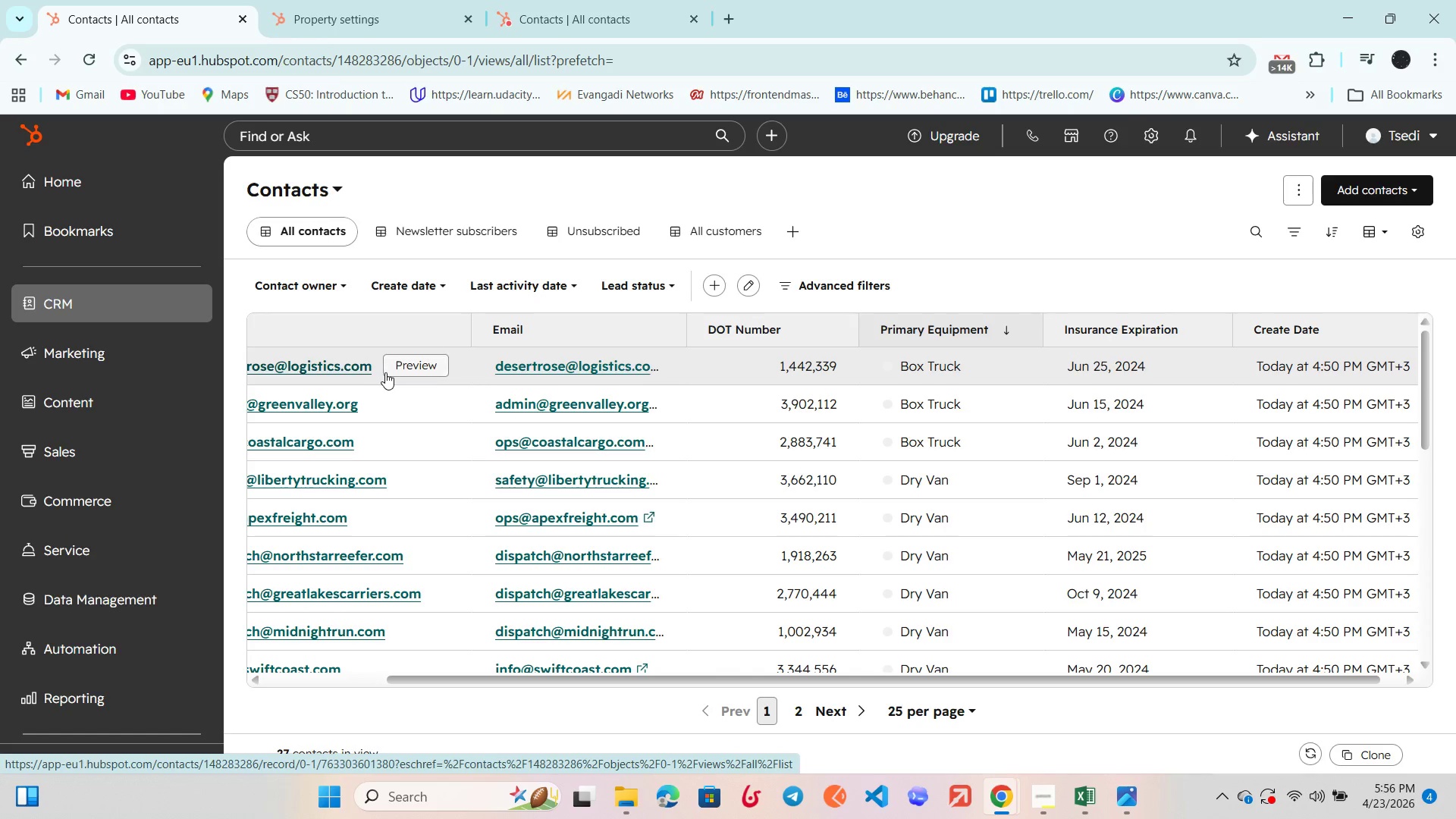 
wait(17.47)
 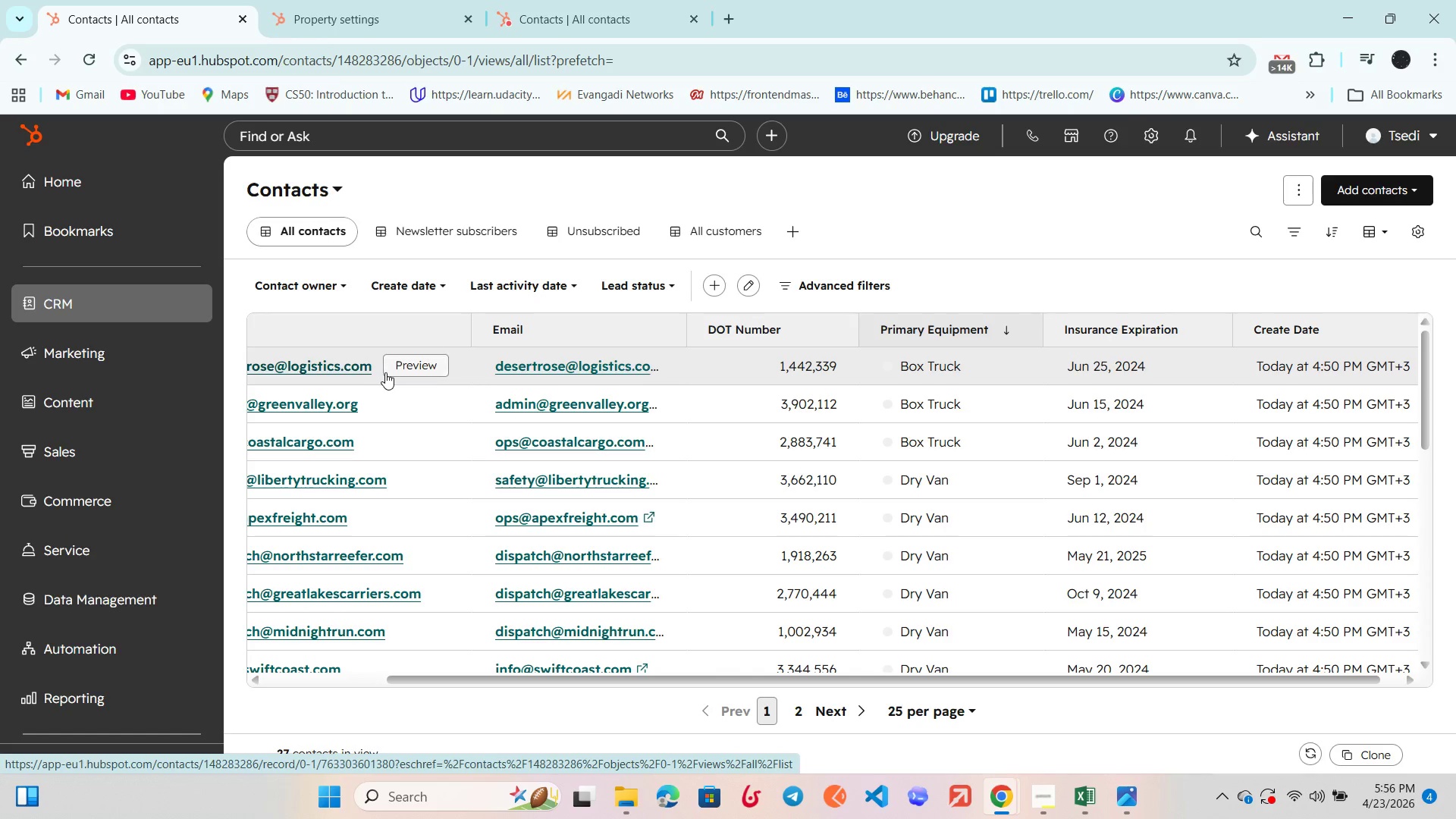 
mouse_move([535, 460])
 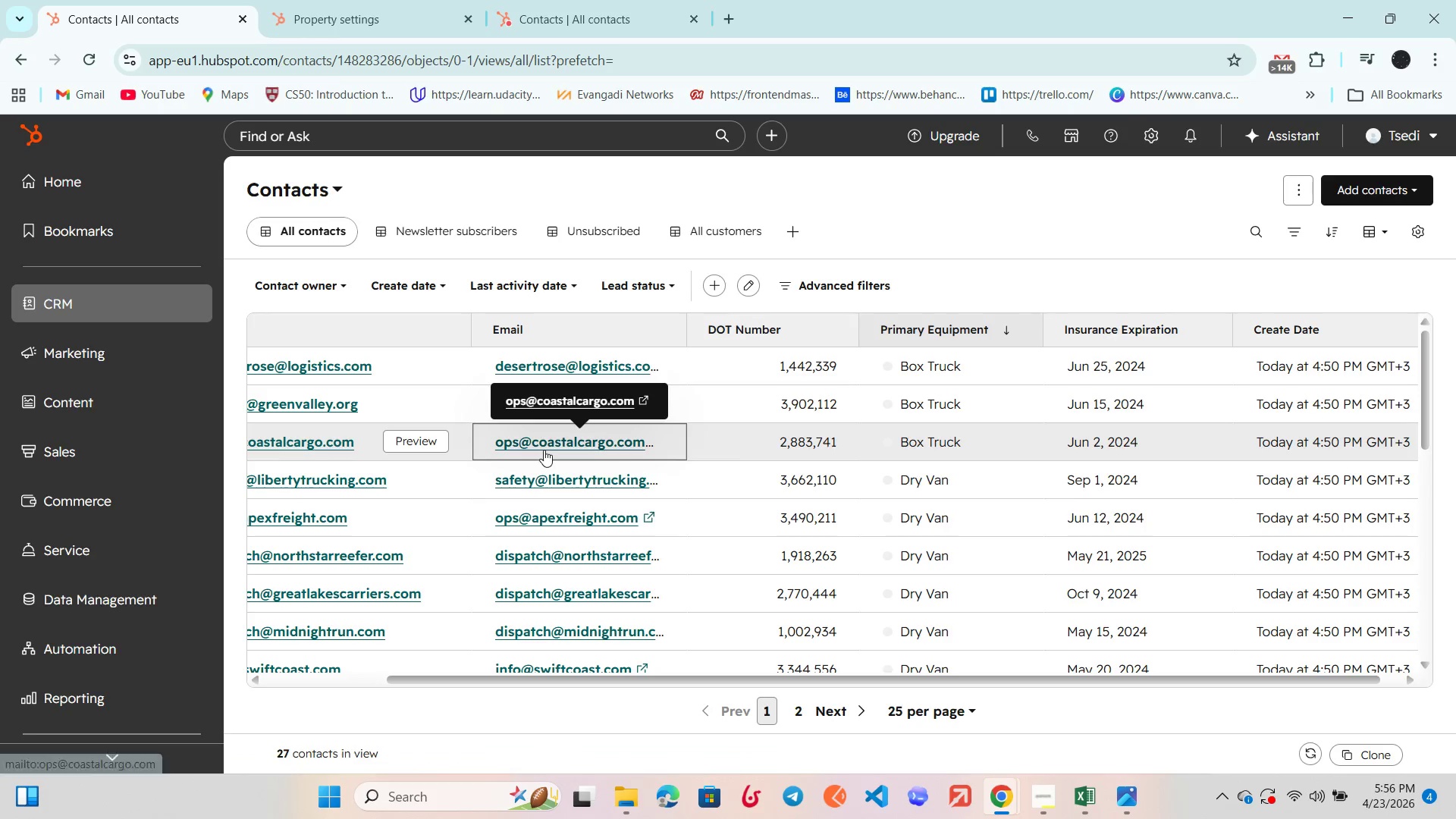 
mouse_move([551, 450])
 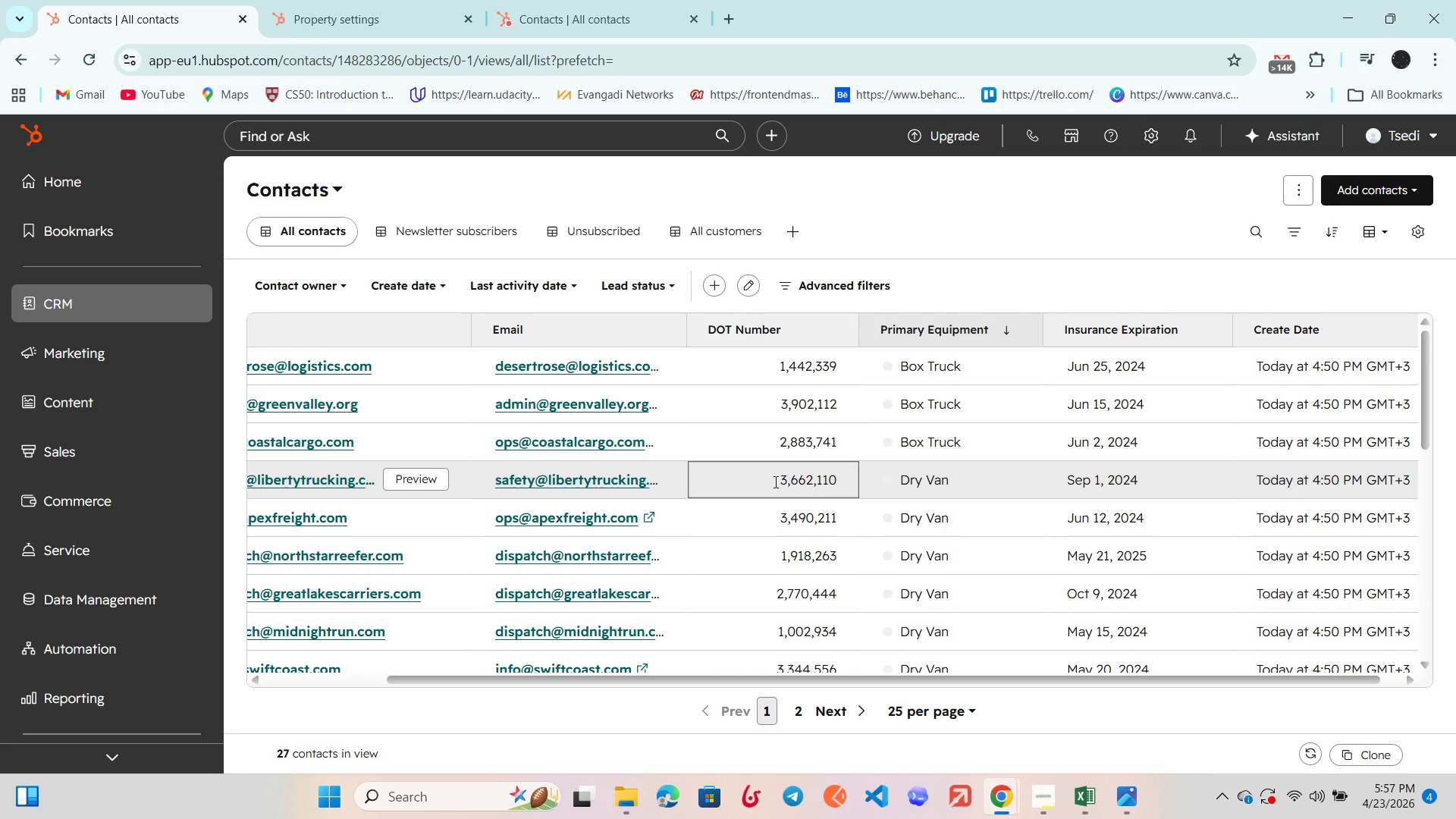 
wait(28.71)
 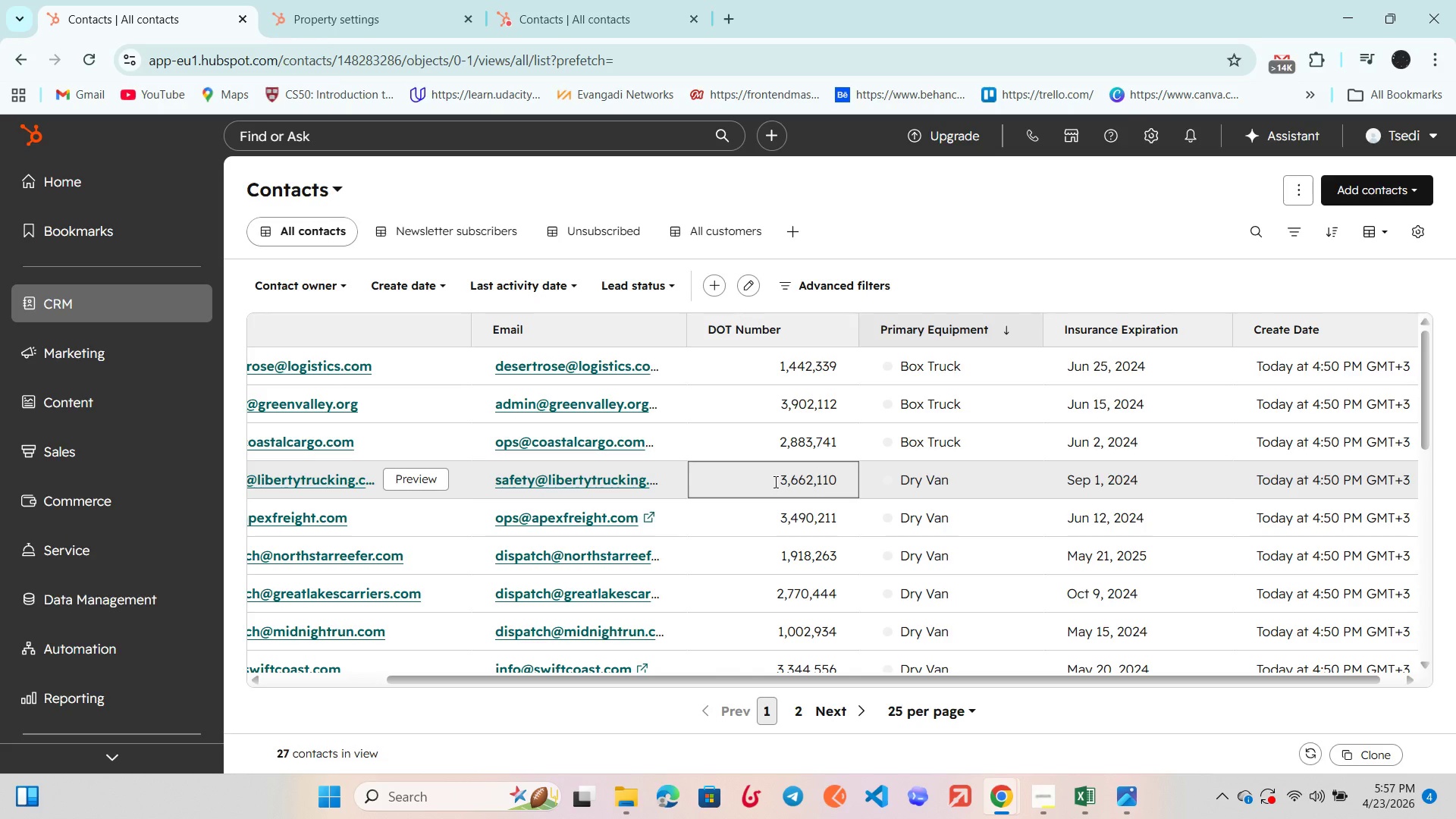 
left_click([1137, 146])
 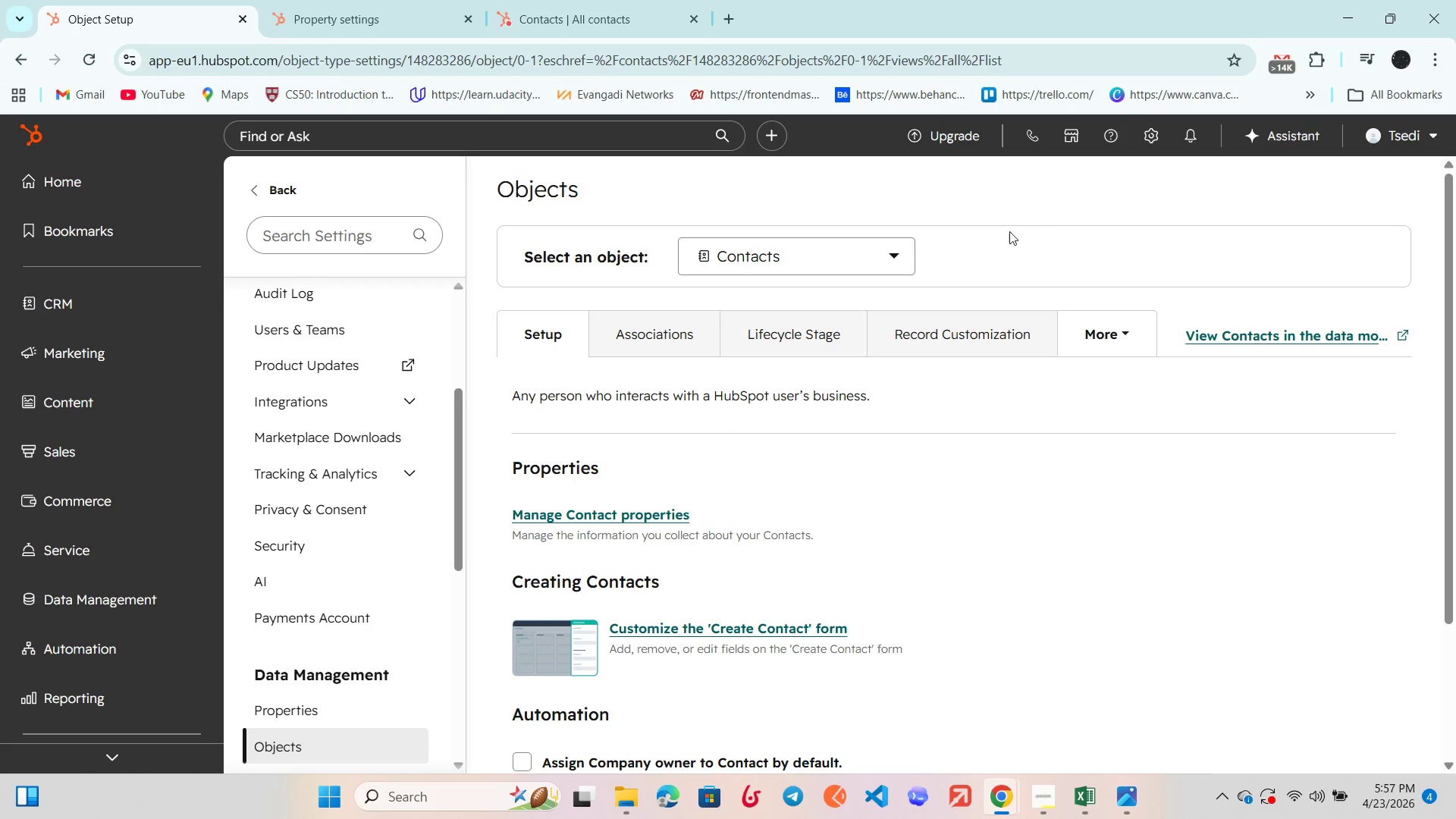 
wait(5.33)
 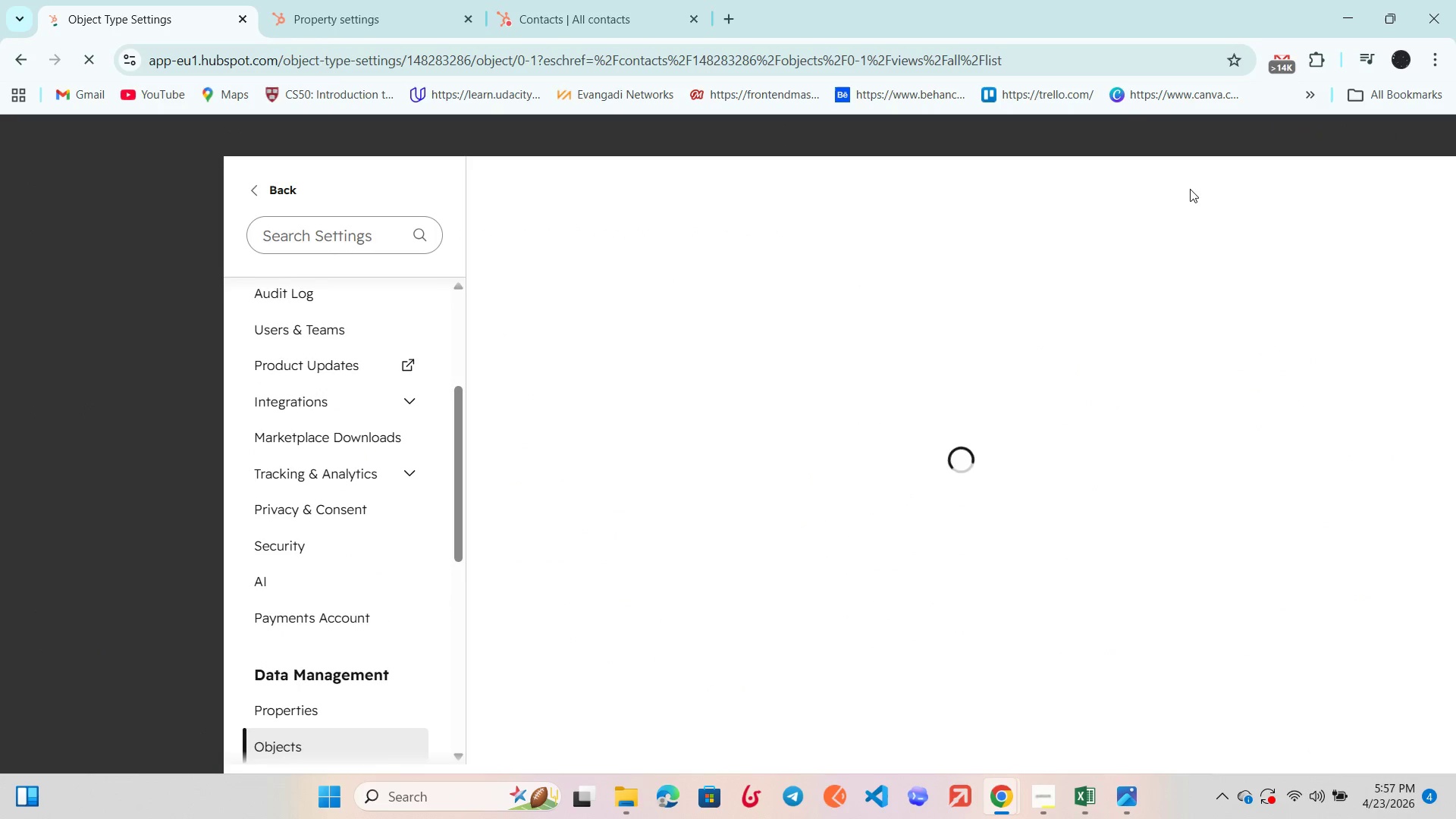 
left_click([857, 260])
 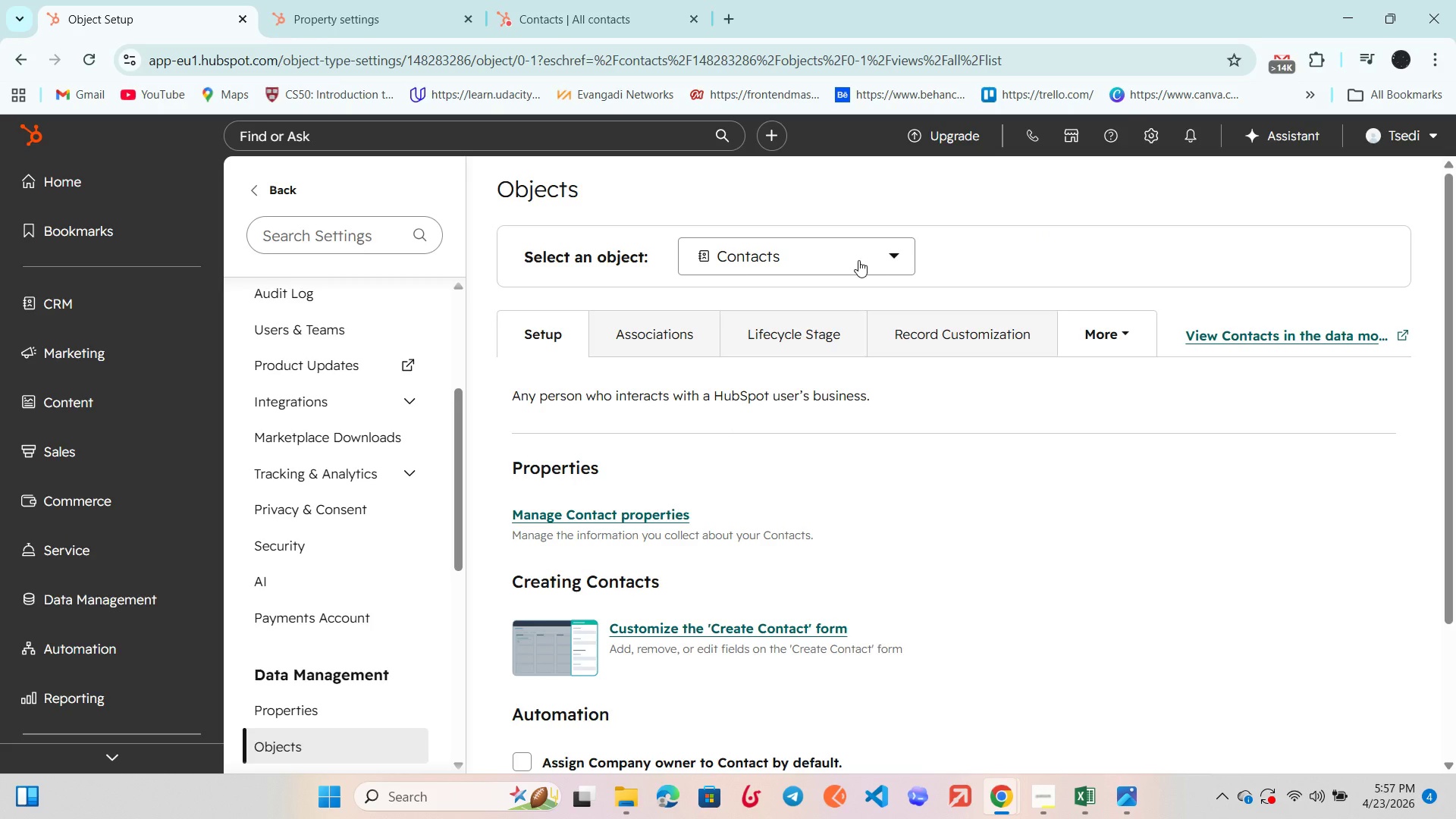 
left_click([858, 260])
 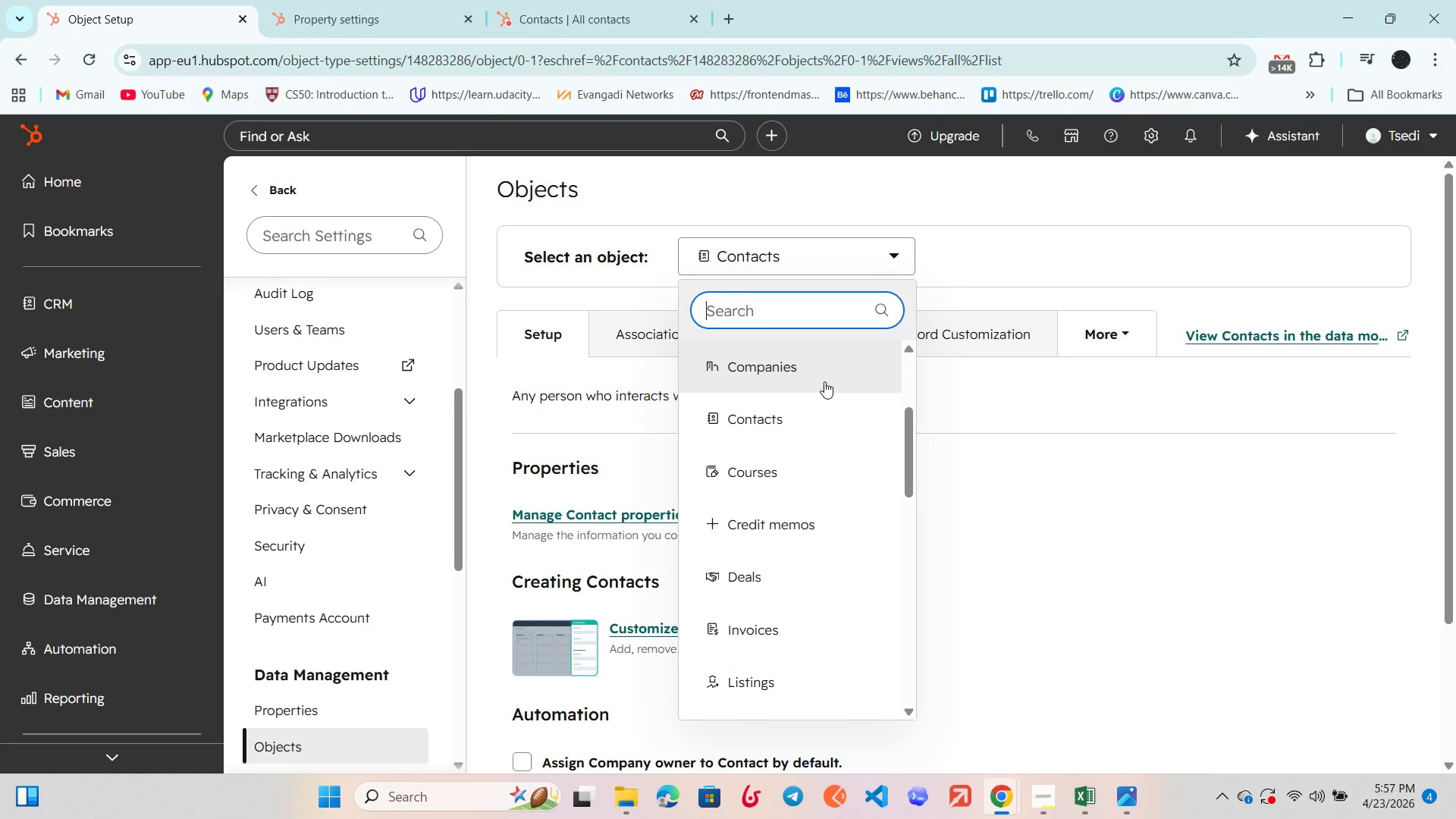 
scroll: coordinate [824, 381], scroll_direction: down, amount: 1.0
 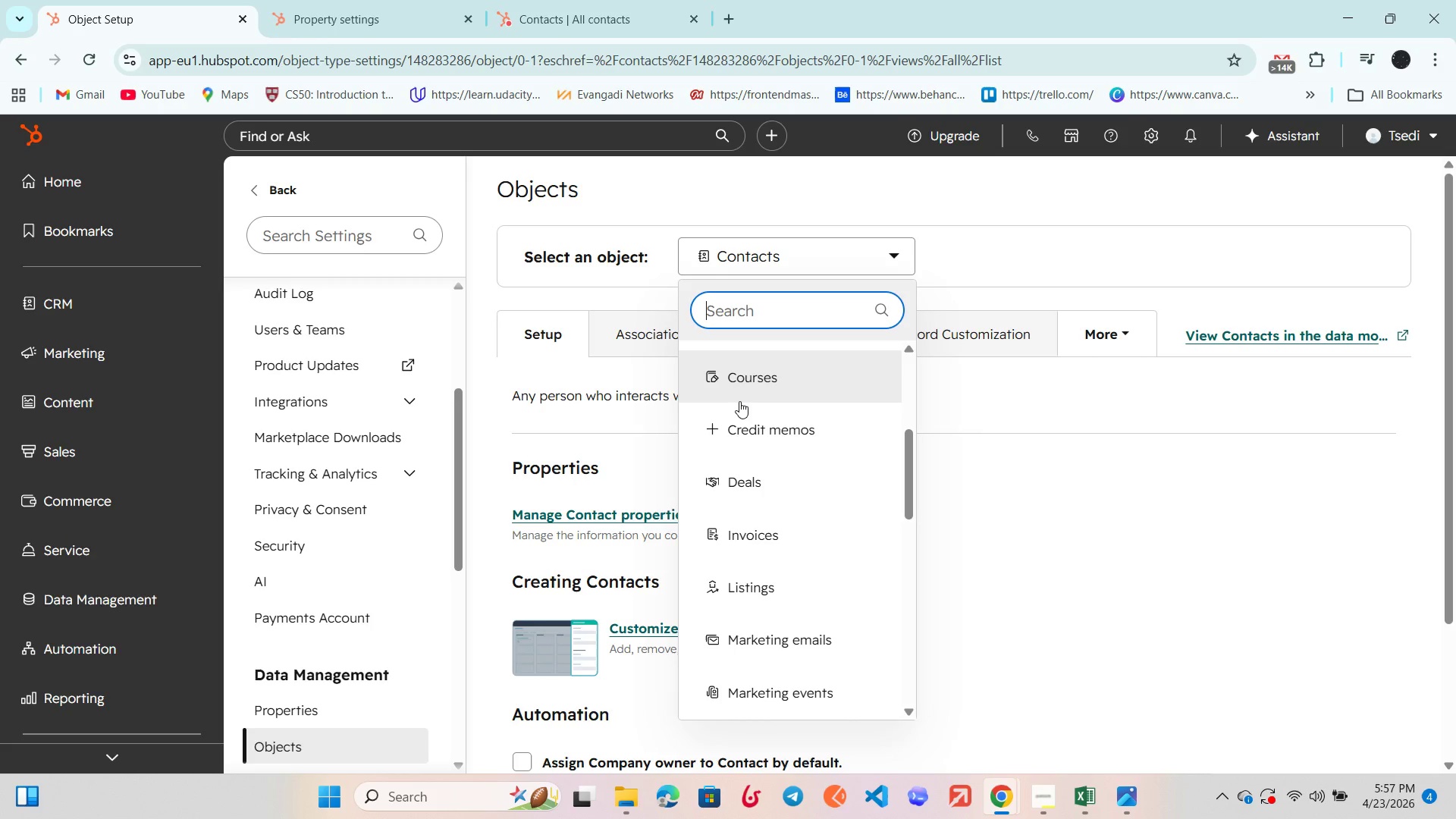 
wait(10.92)
 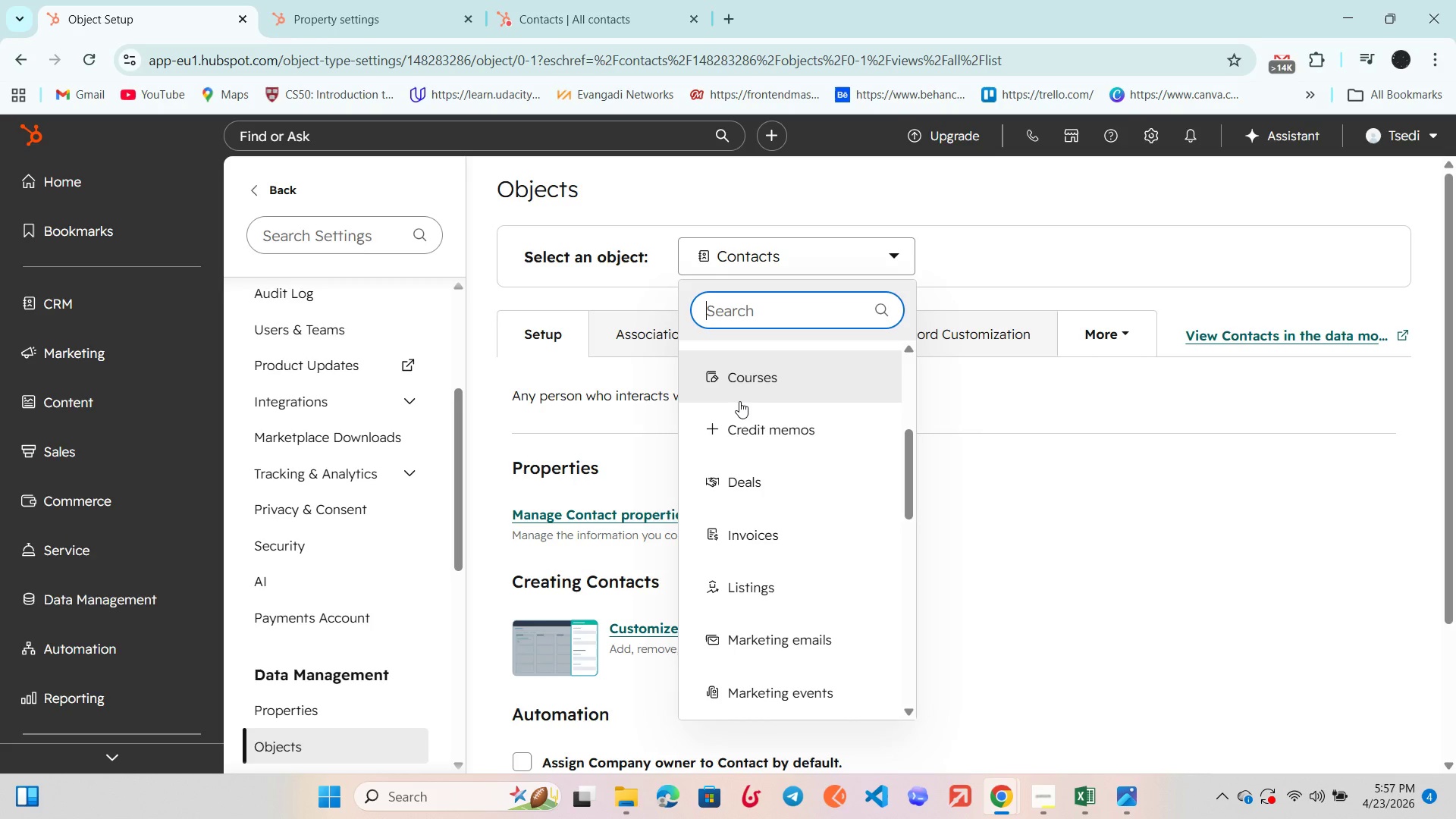 
scroll: coordinate [744, 472], scroll_direction: down, amount: 3.0
 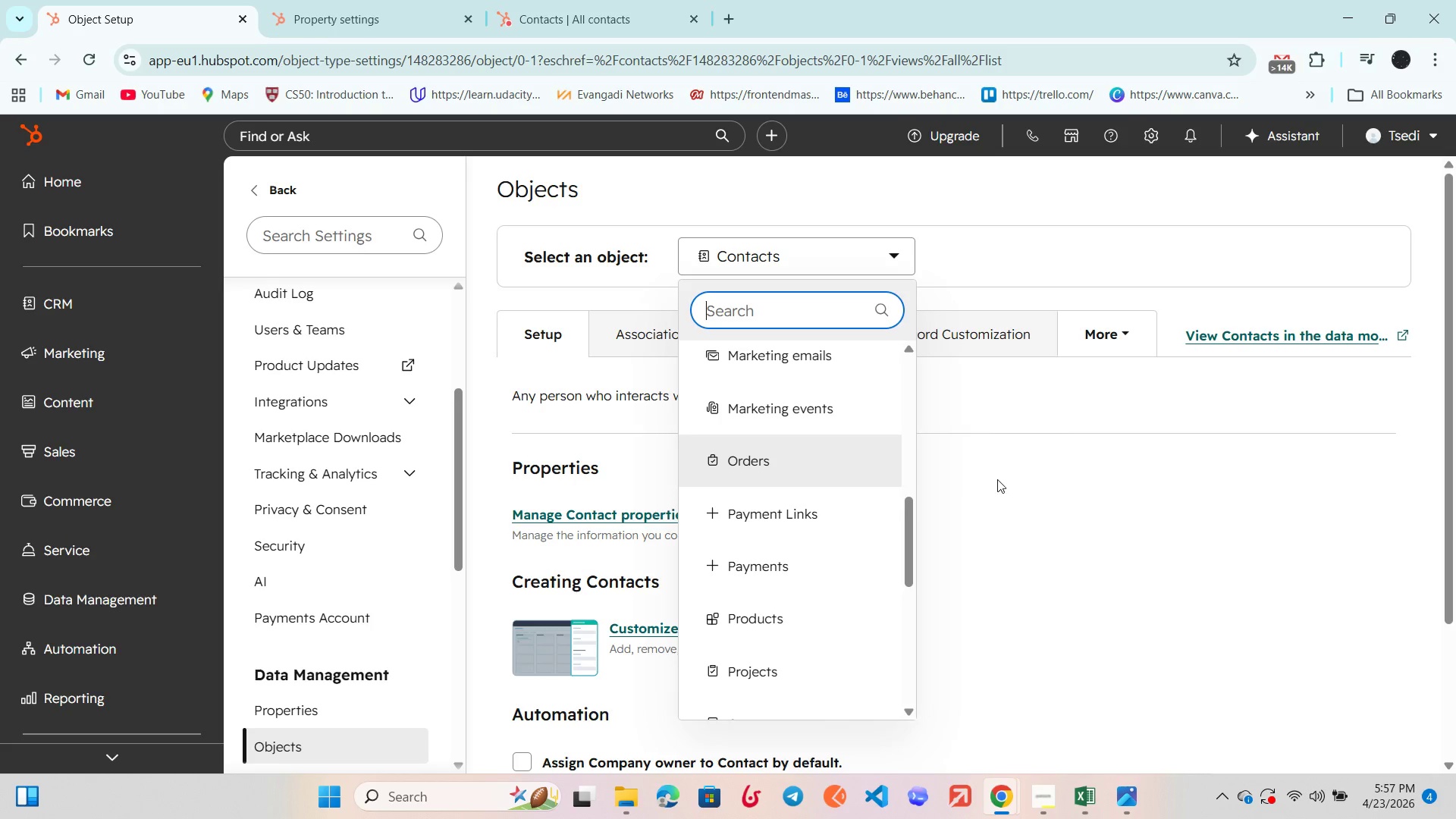 
left_click([998, 479])
 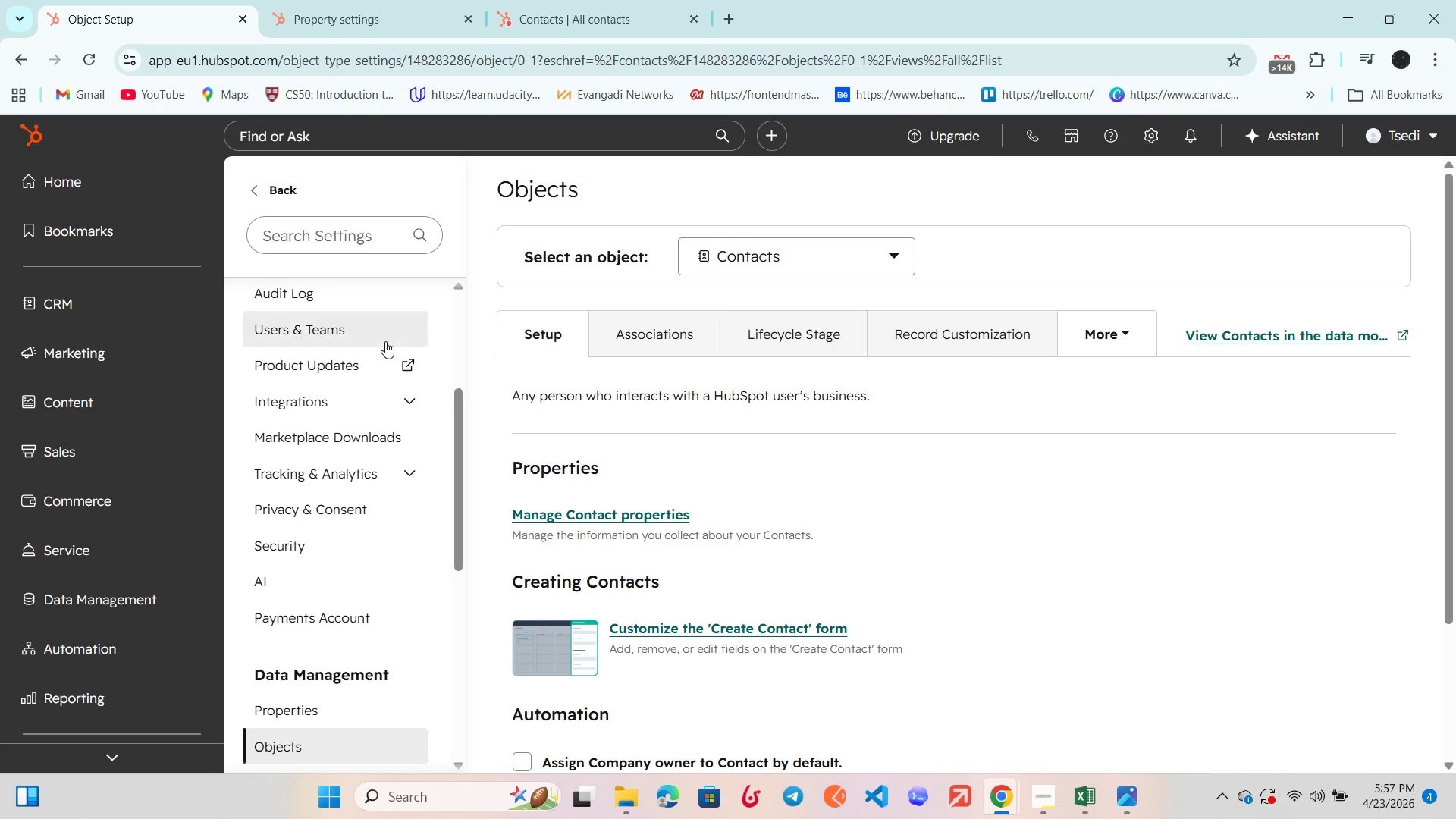 
scroll: coordinate [384, 343], scroll_direction: up, amount: 4.0
 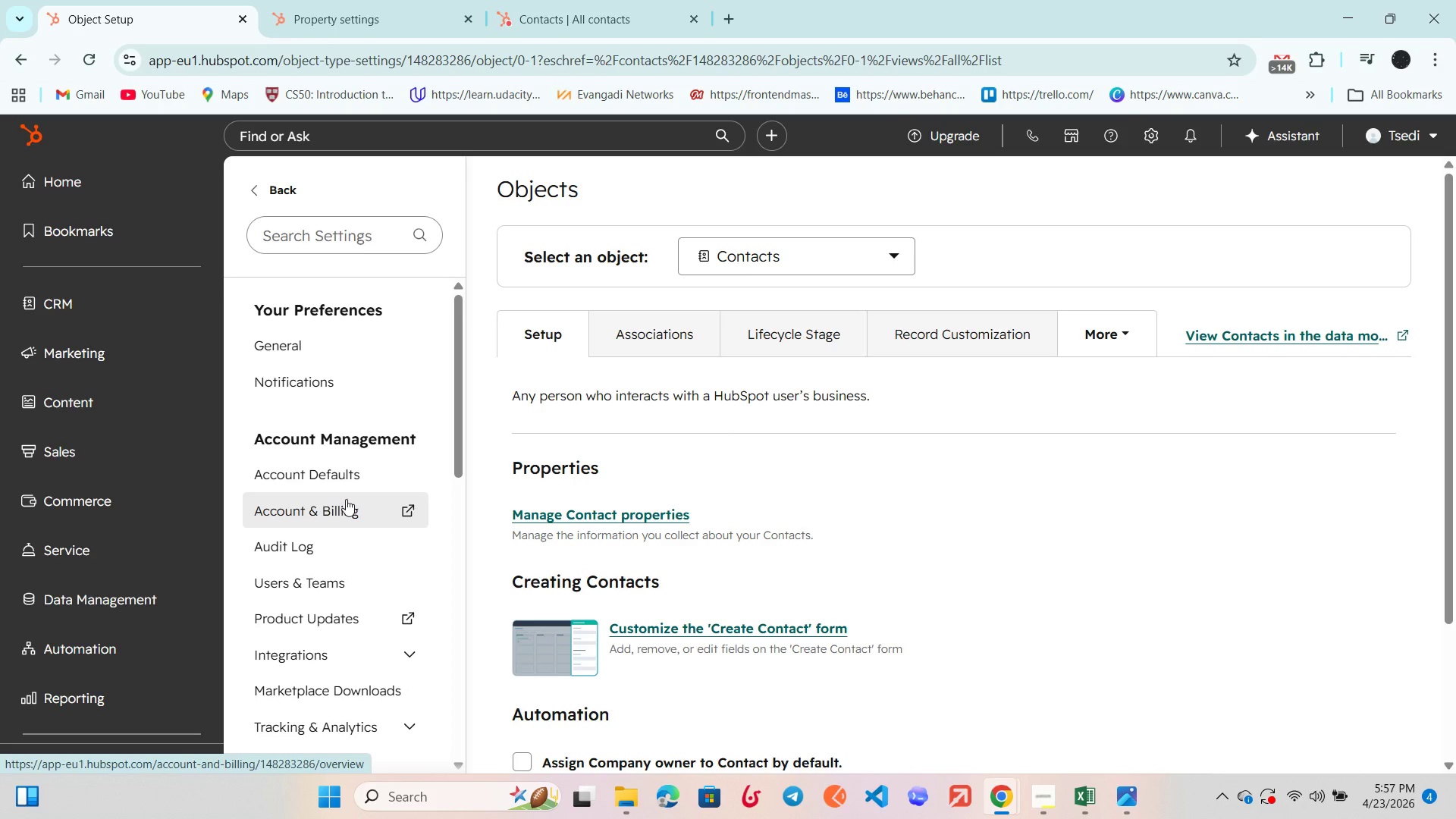 
wait(14.77)
 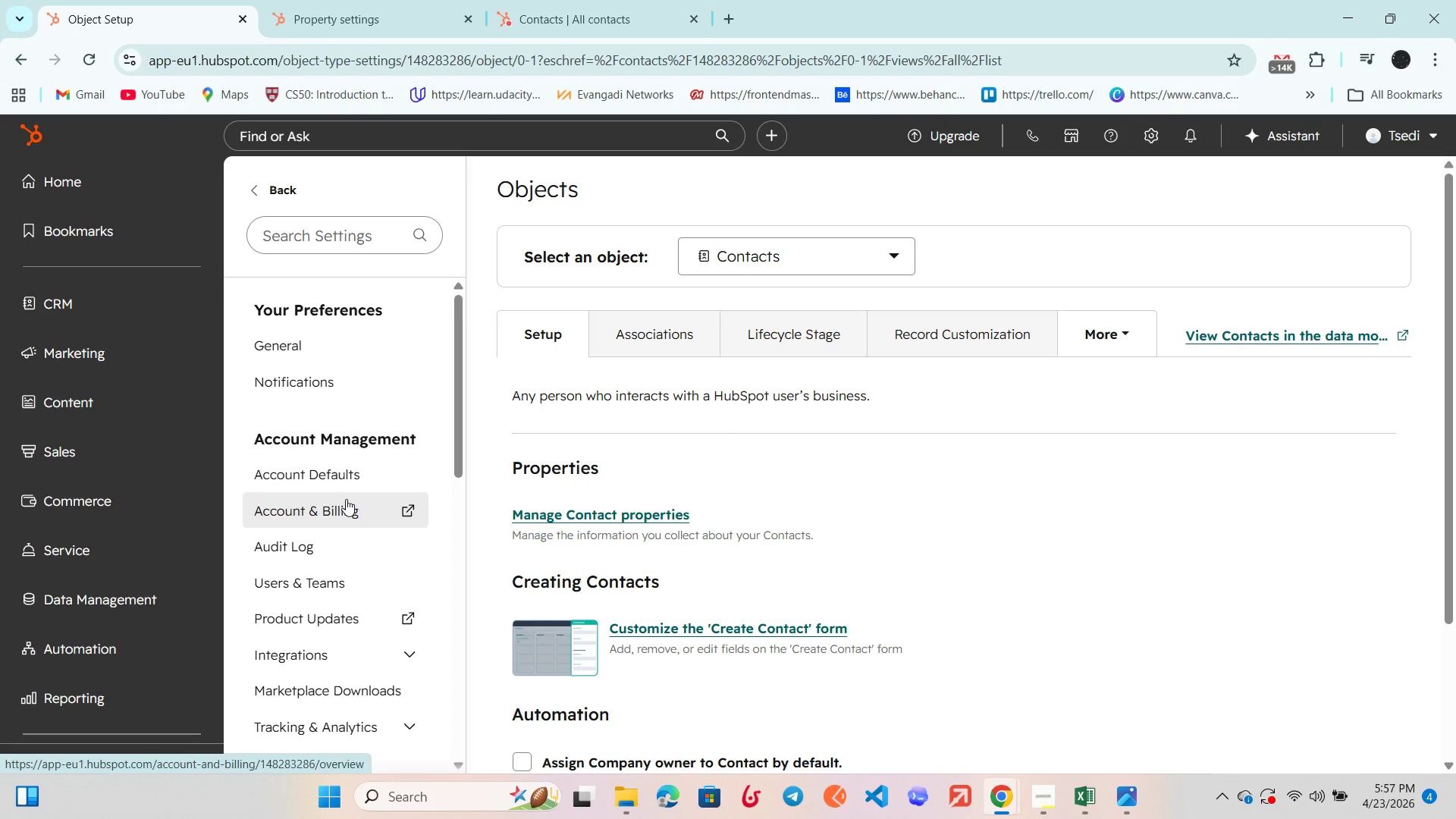 
scroll: coordinate [355, 509], scroll_direction: down, amount: 2.0
 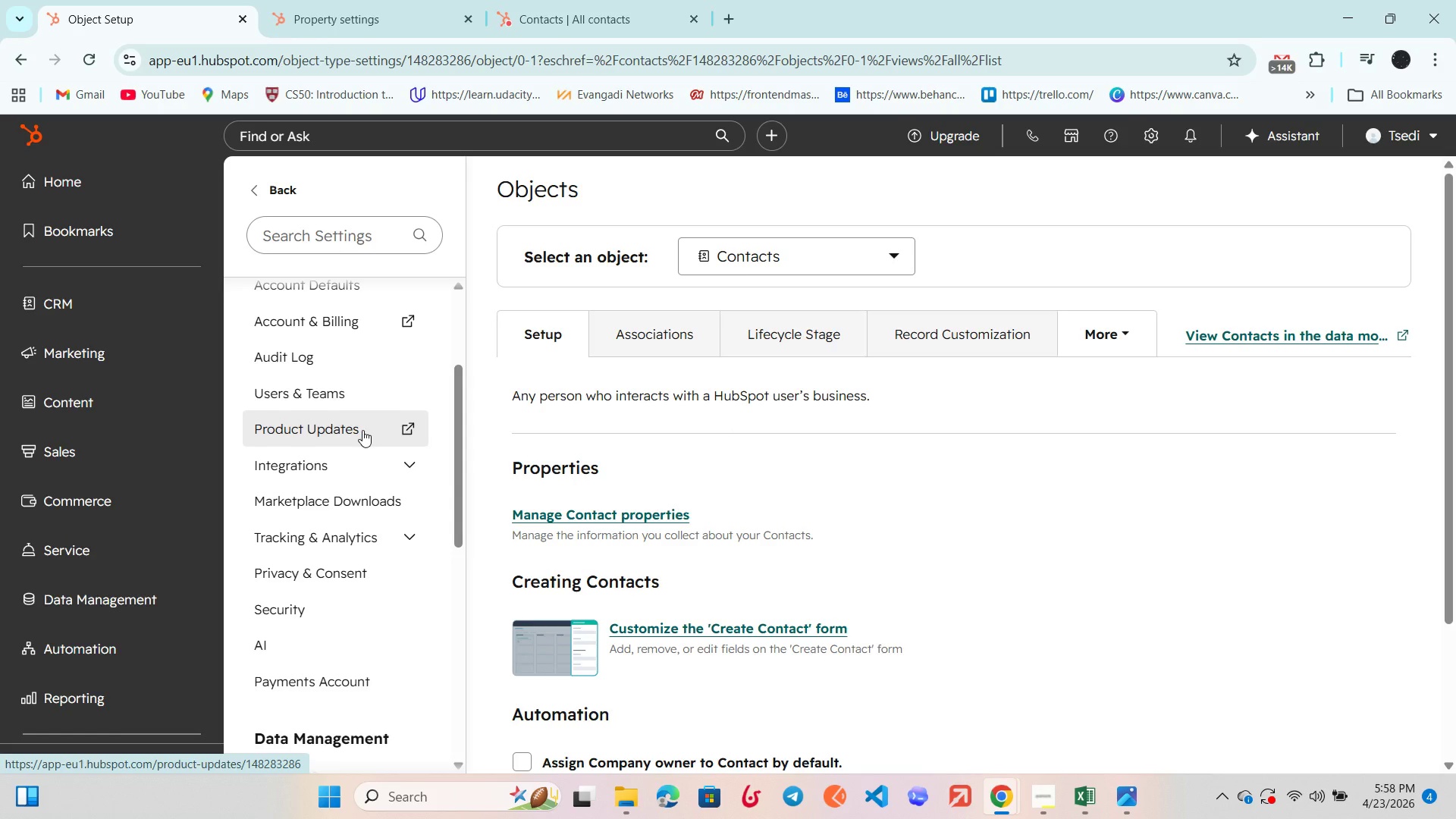 
wait(16.67)
 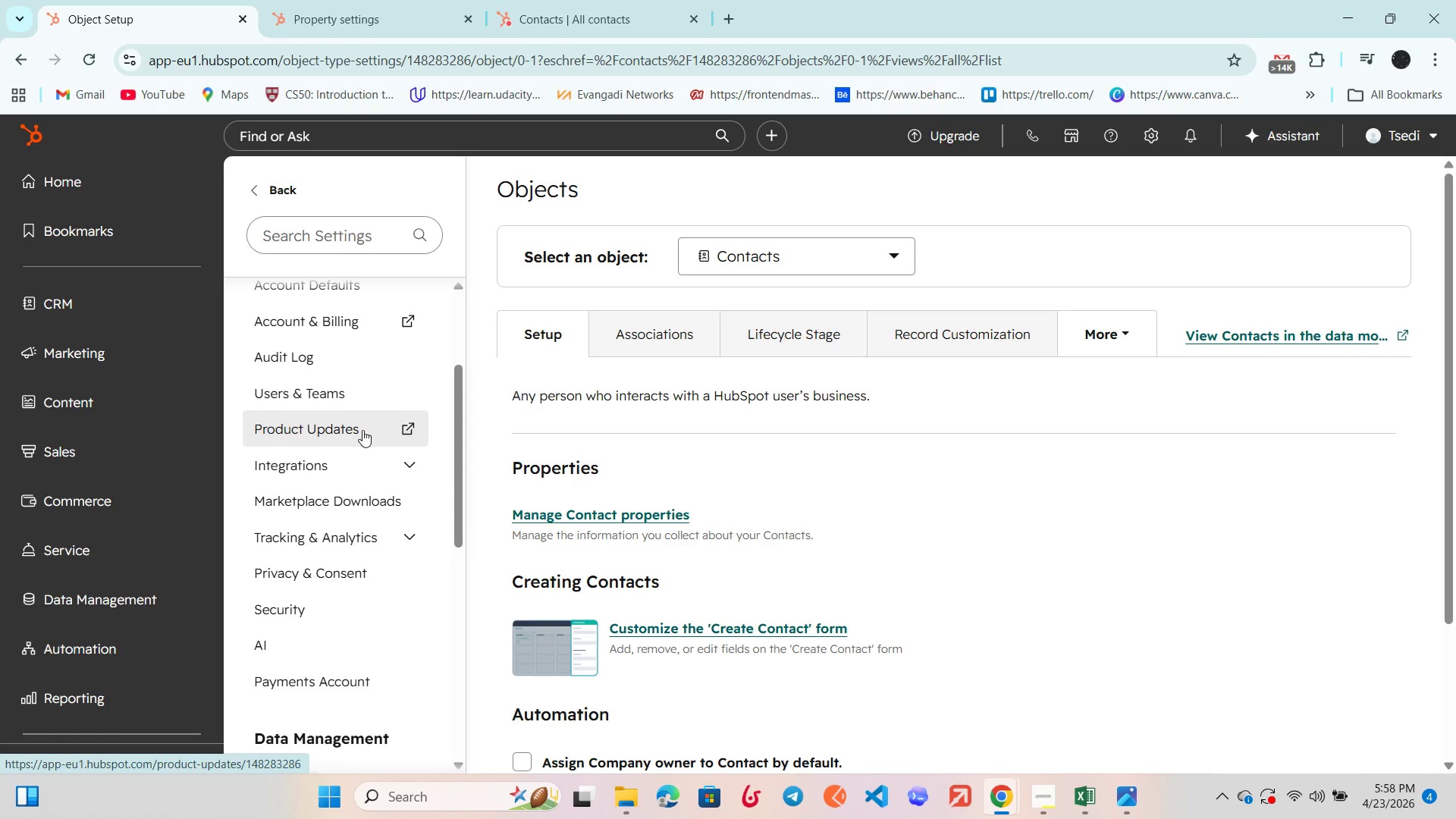 
left_click([388, 470])
 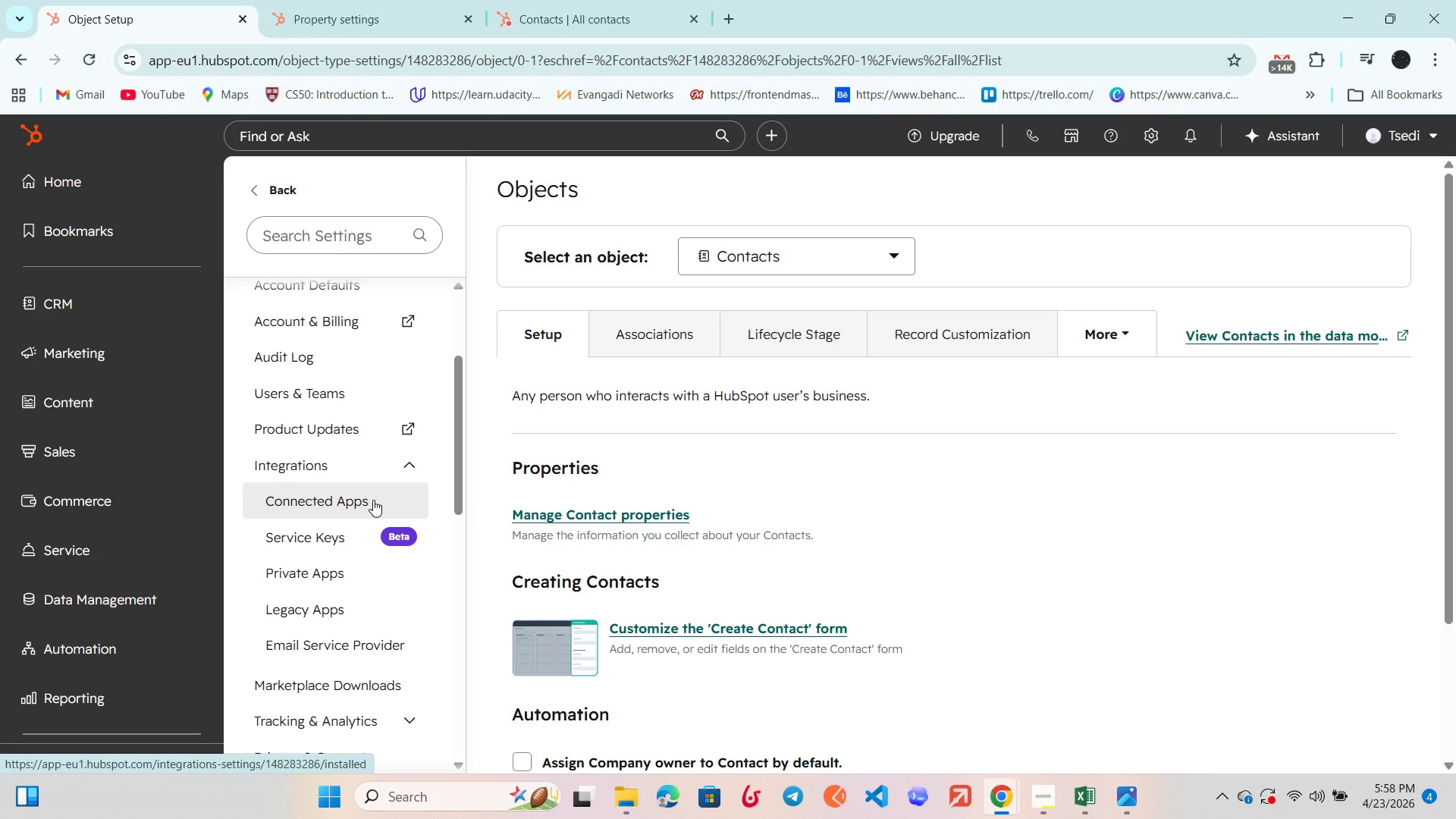 
left_click([383, 472])
 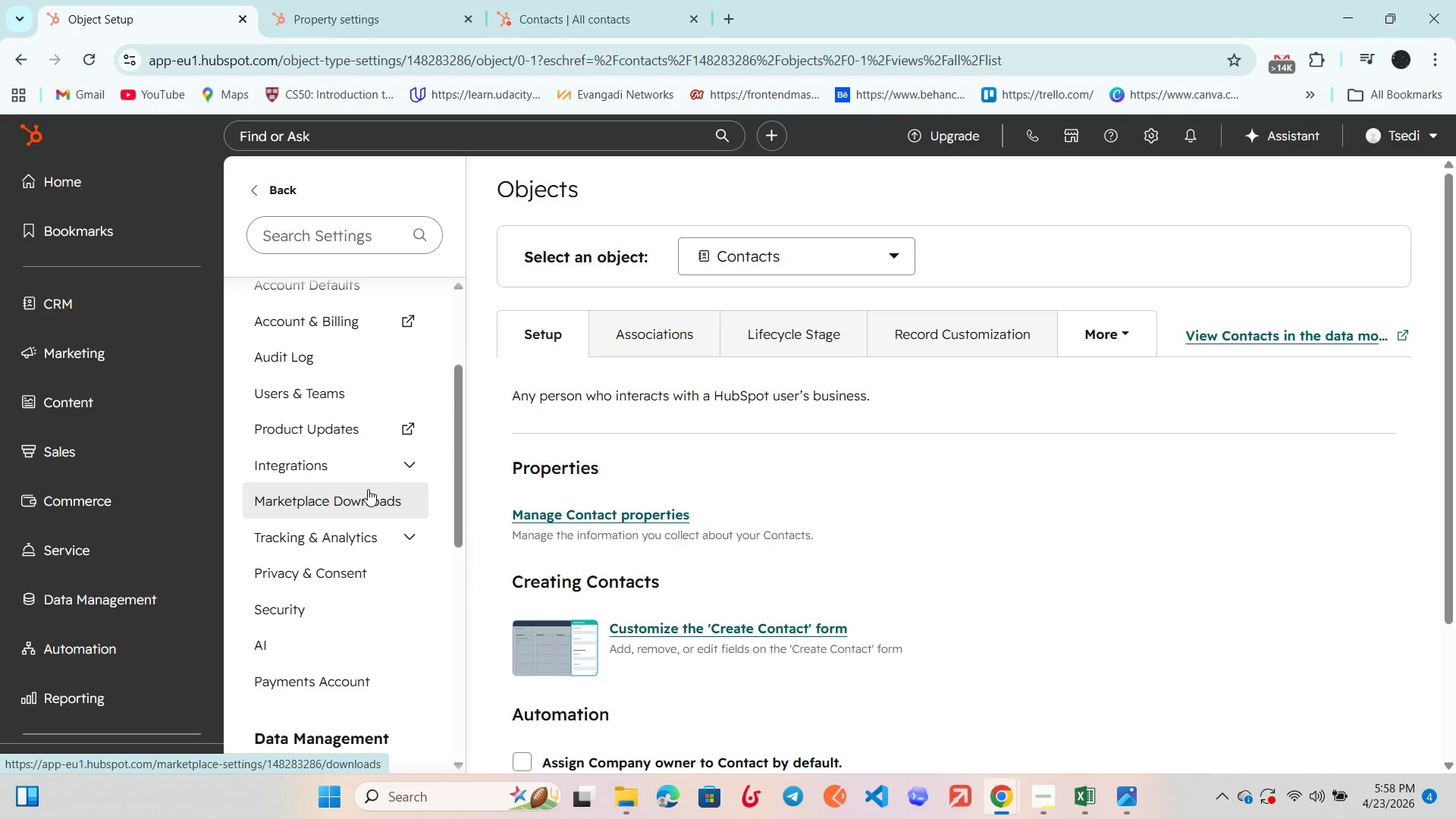 
scroll: coordinate [367, 491], scroll_direction: down, amount: 1.0
 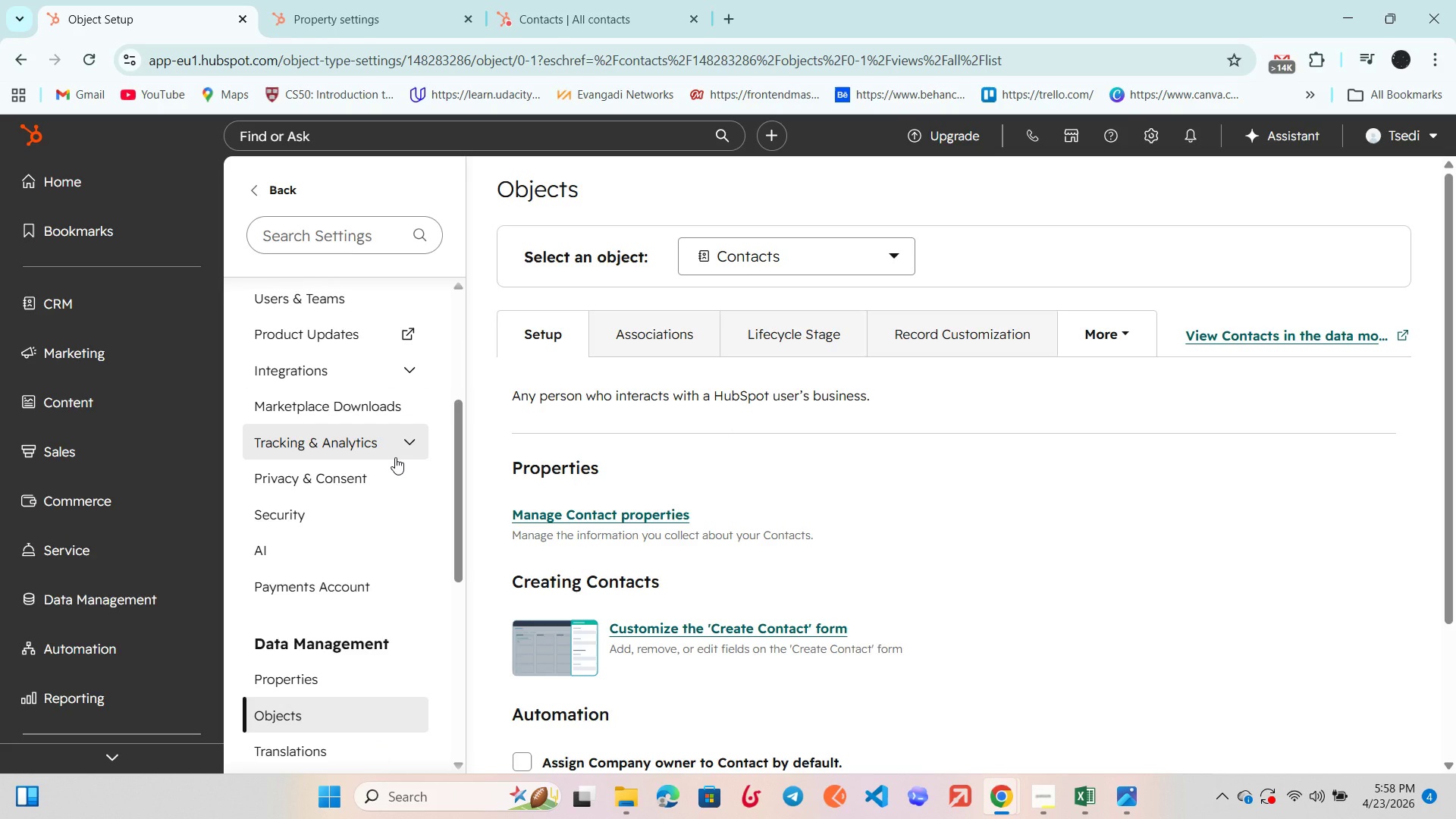 
left_click([395, 457])
 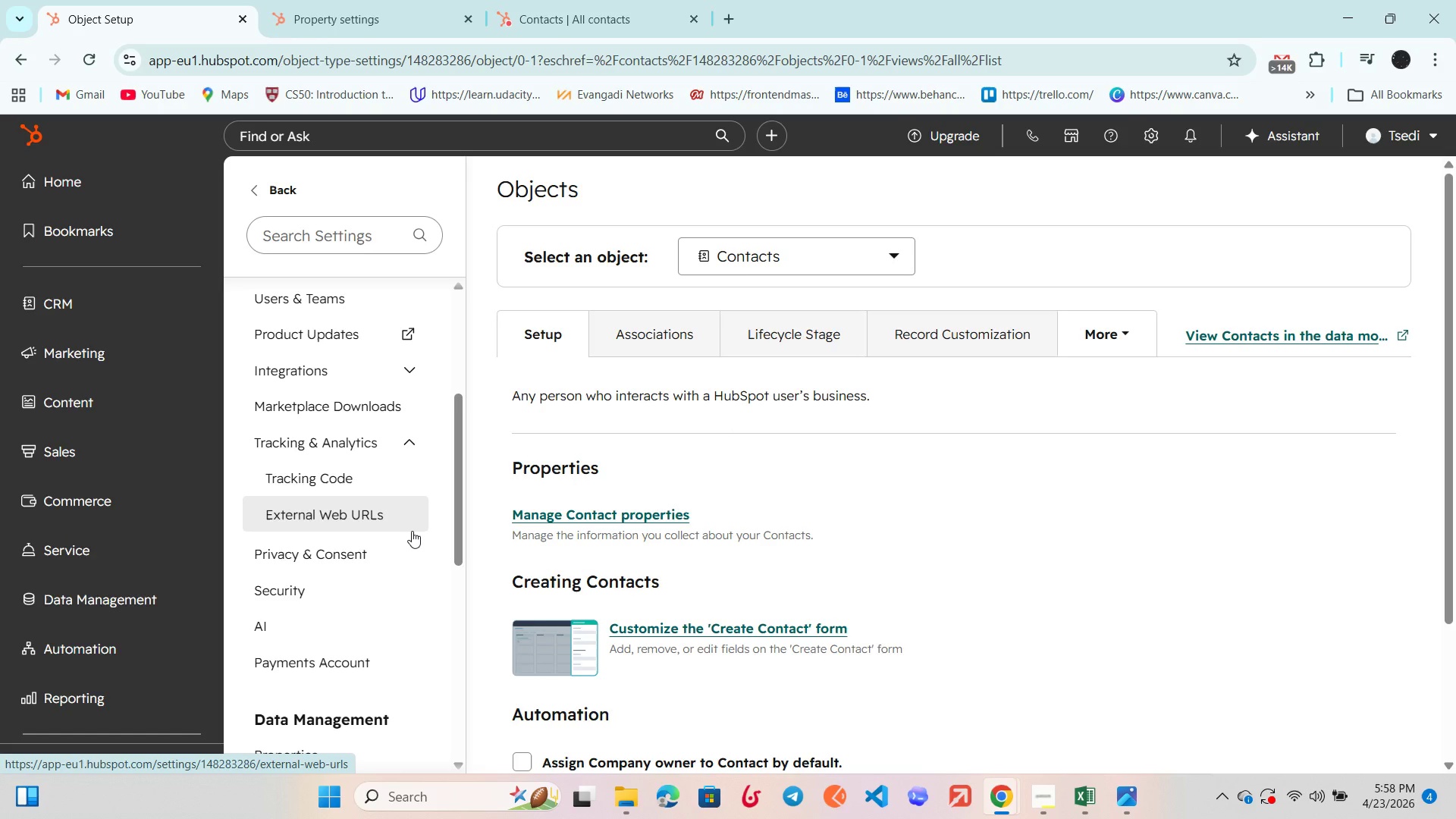 
wait(37.09)
 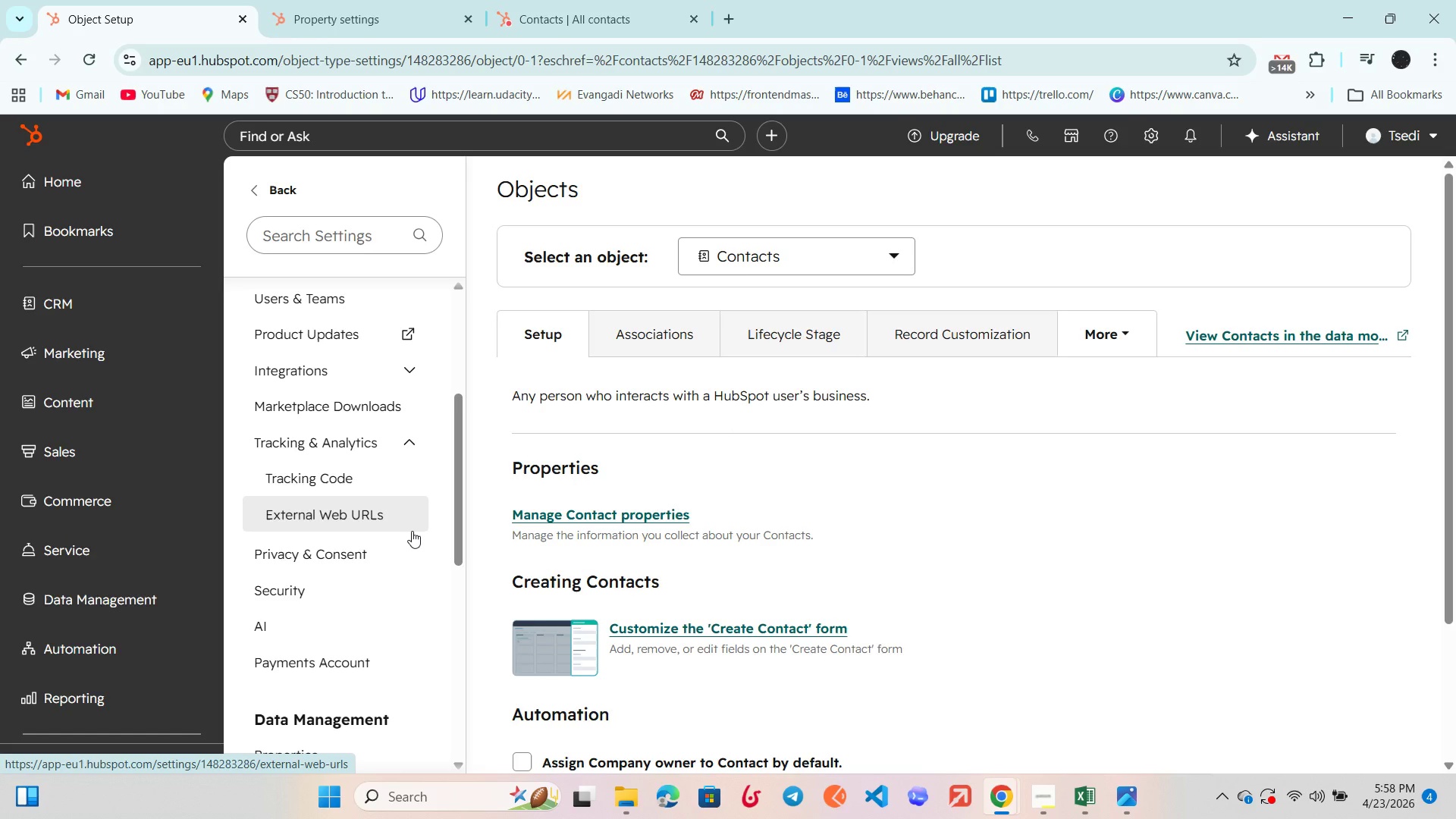 
scroll: coordinate [410, 524], scroll_direction: down, amount: 3.0
 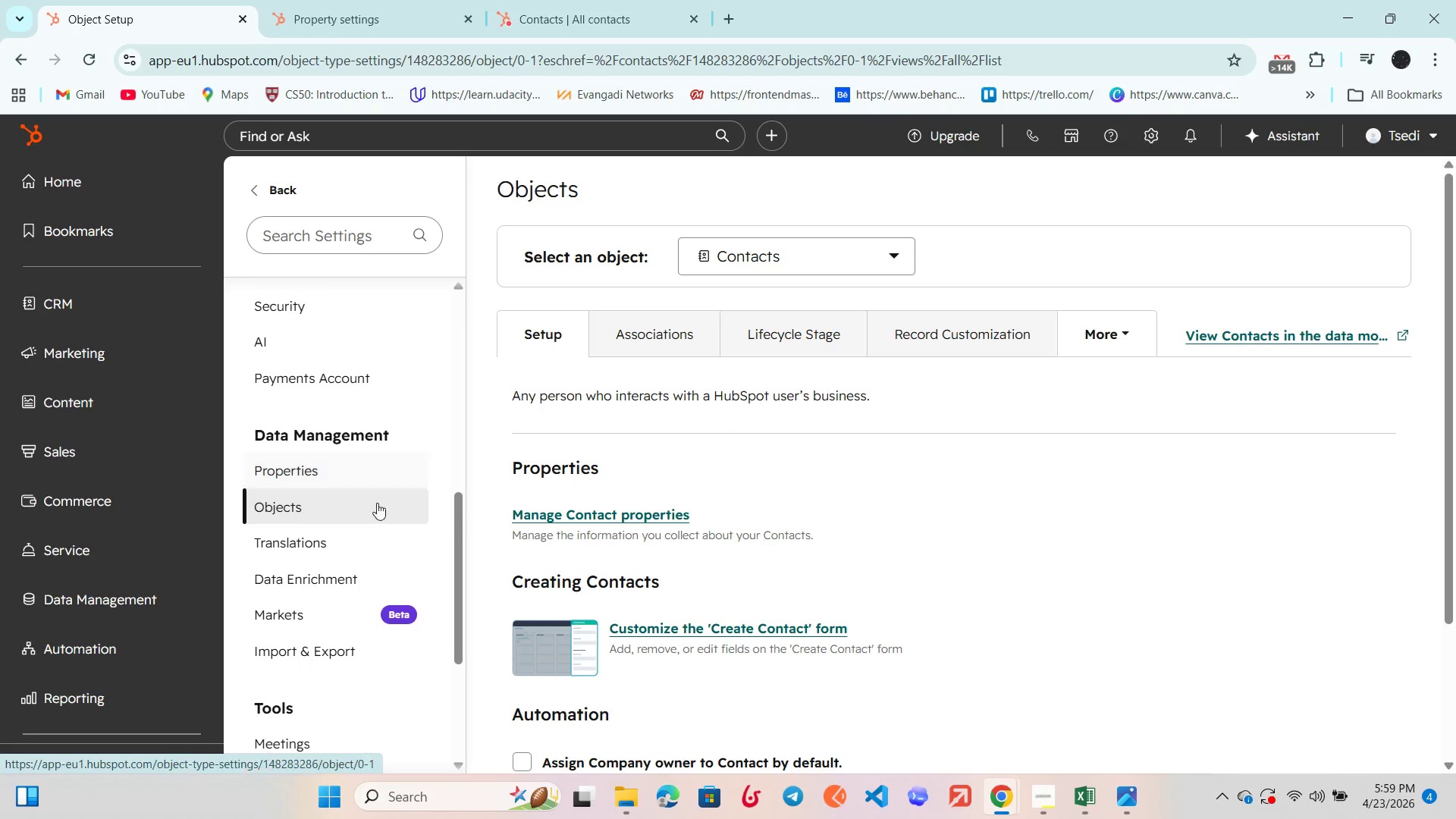 
left_click([372, 510])
 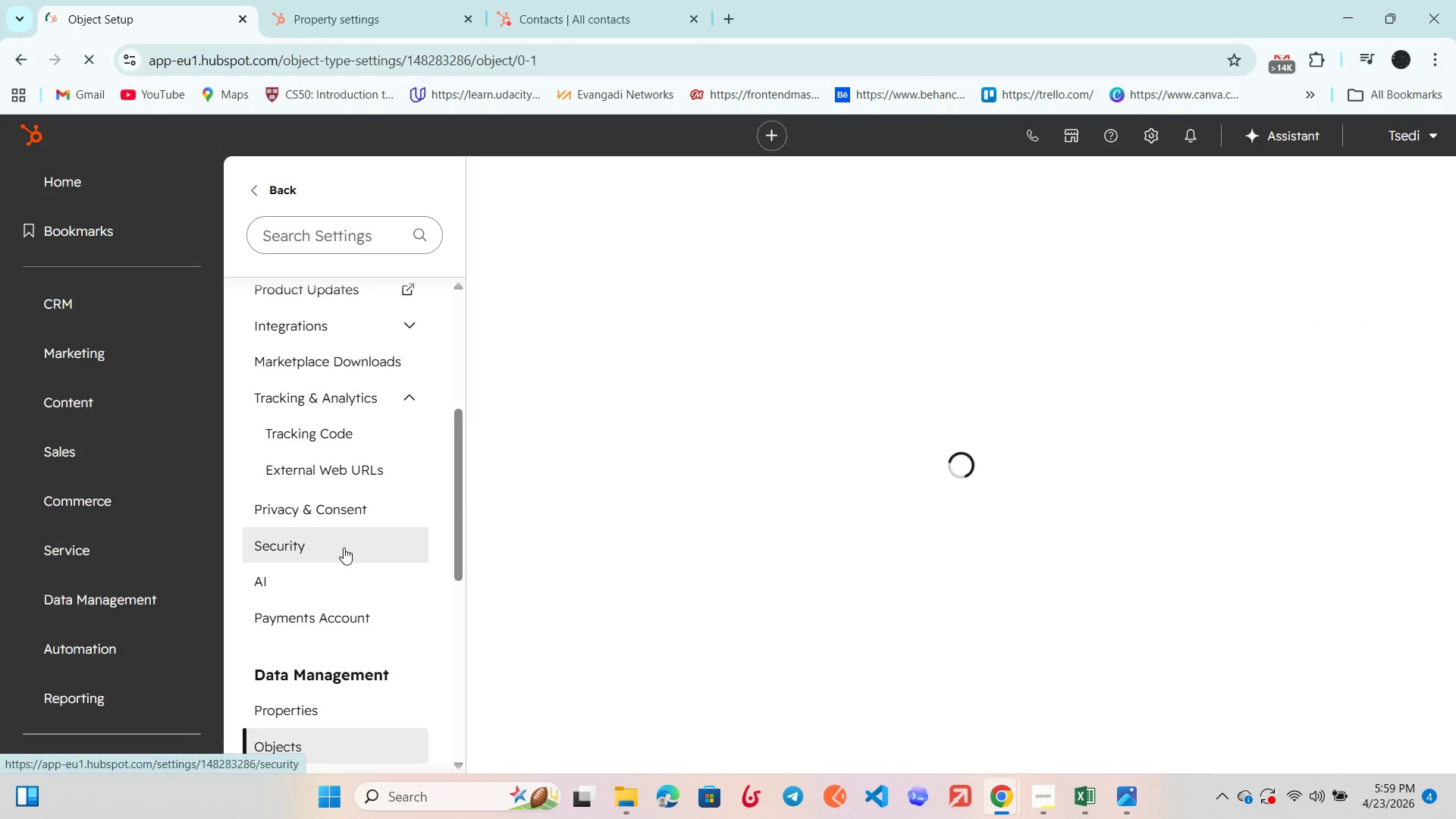 
scroll: coordinate [344, 548], scroll_direction: down, amount: 2.0
 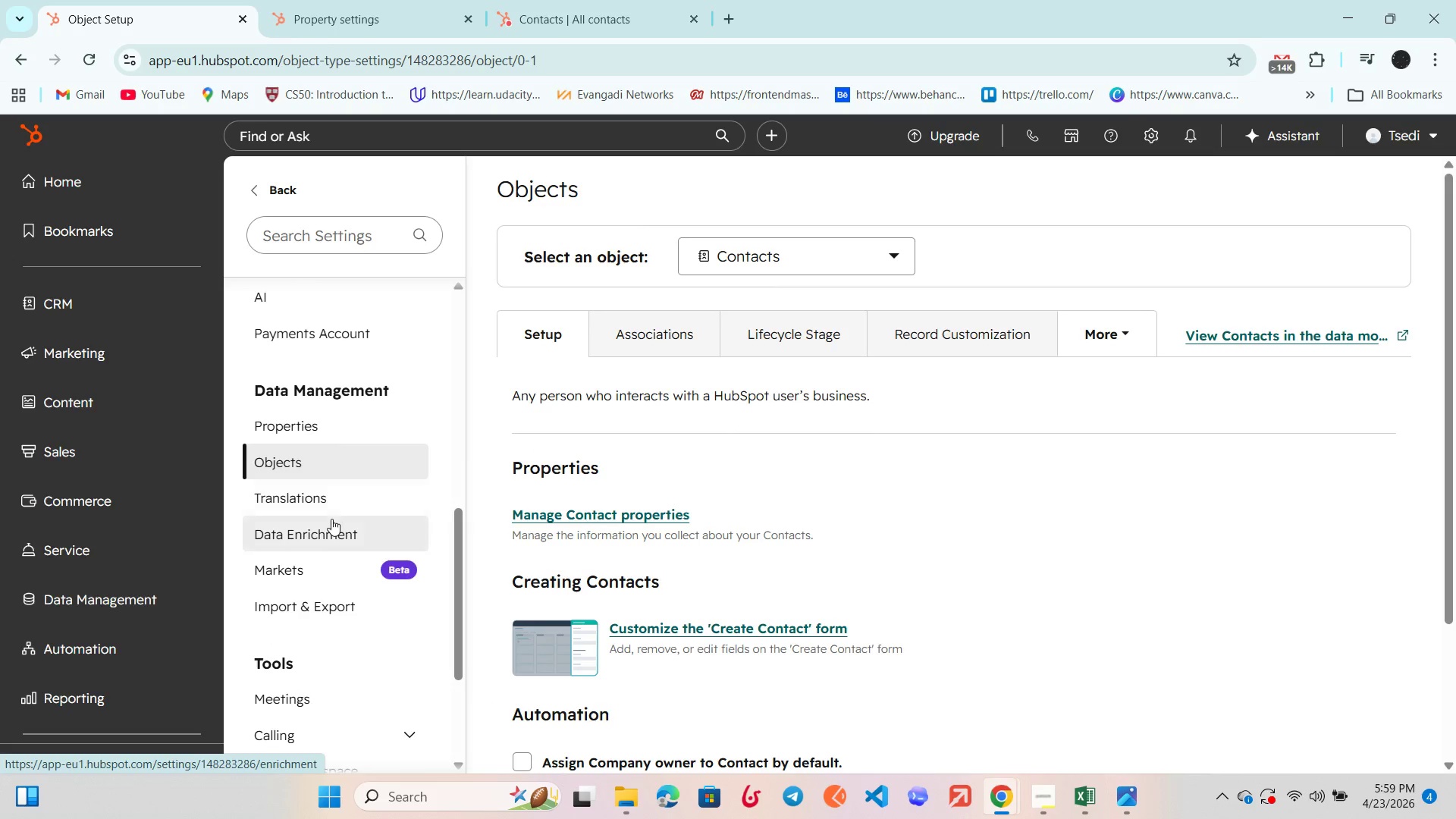 
left_click([330, 510])
 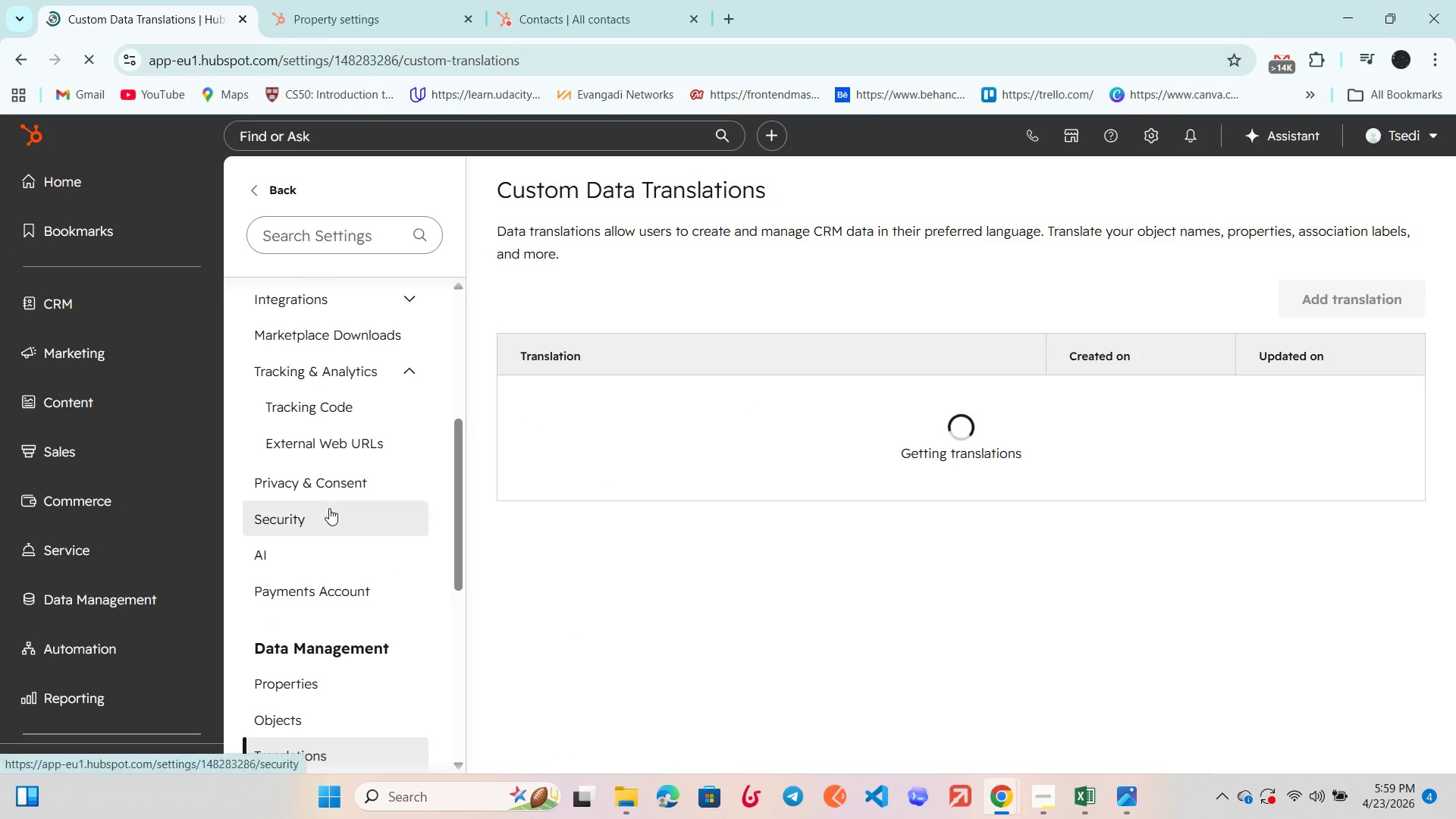 
scroll: coordinate [329, 508], scroll_direction: down, amount: 2.0
 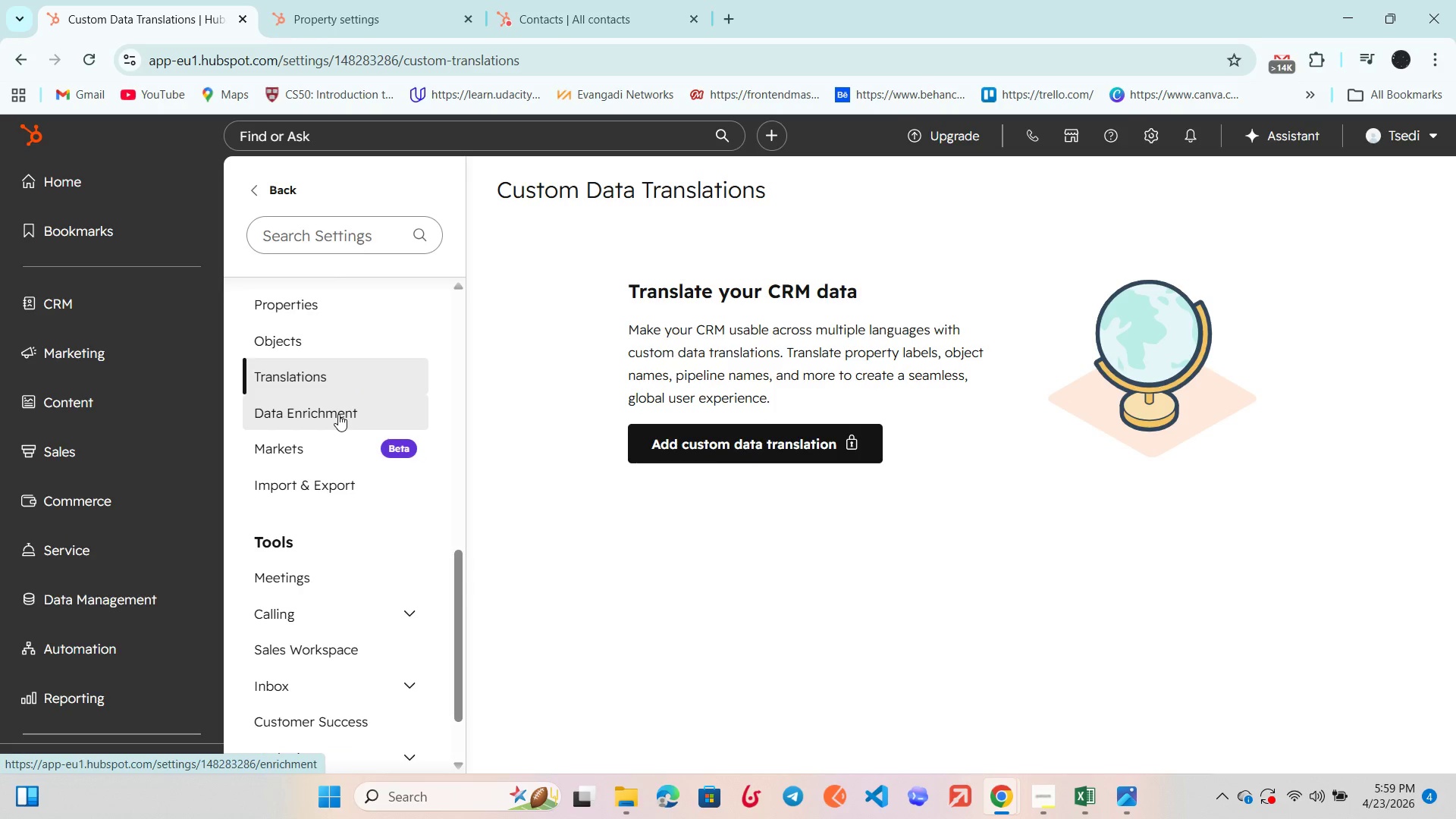 
left_click([338, 414])
 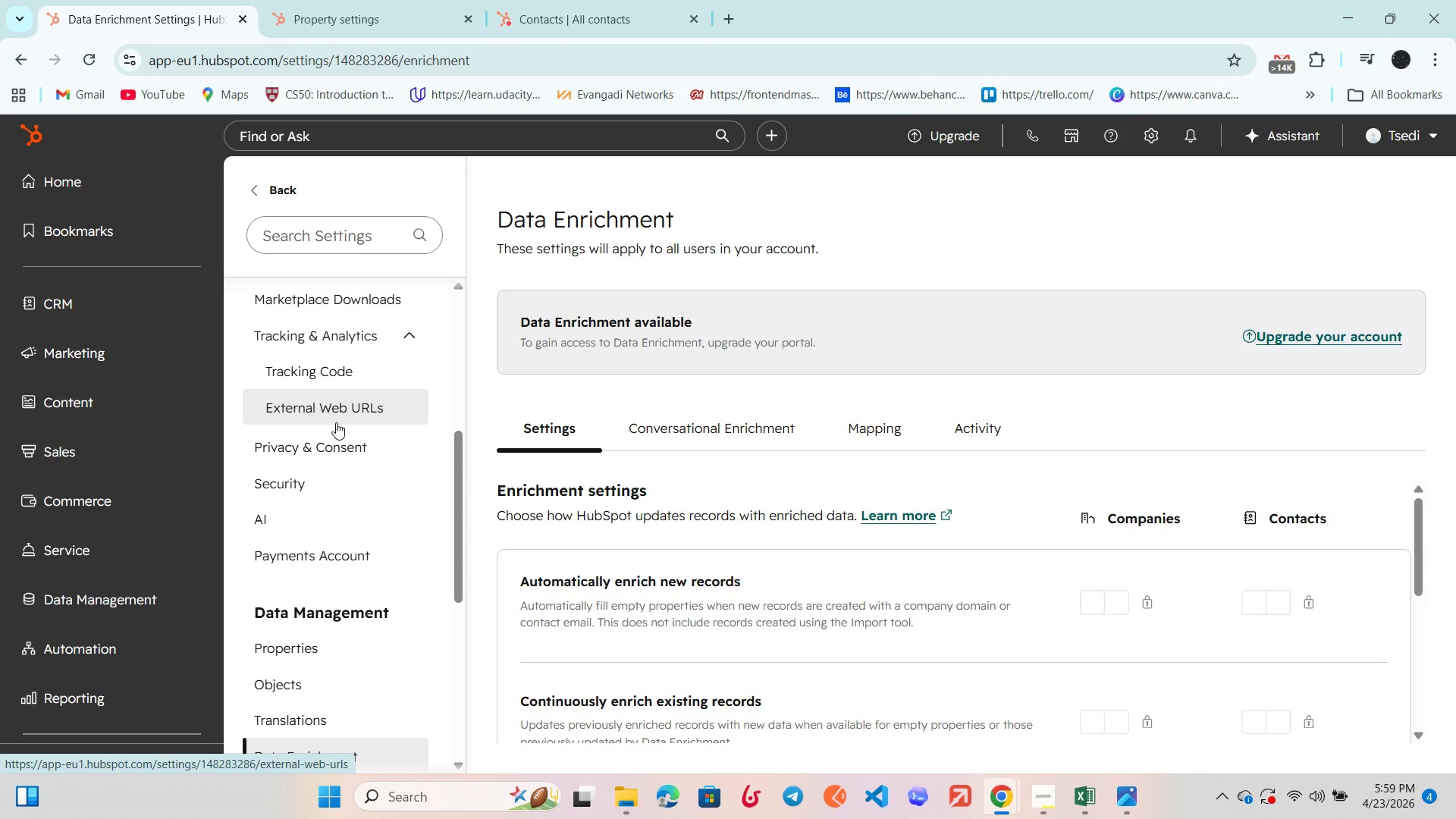 
wait(20.98)
 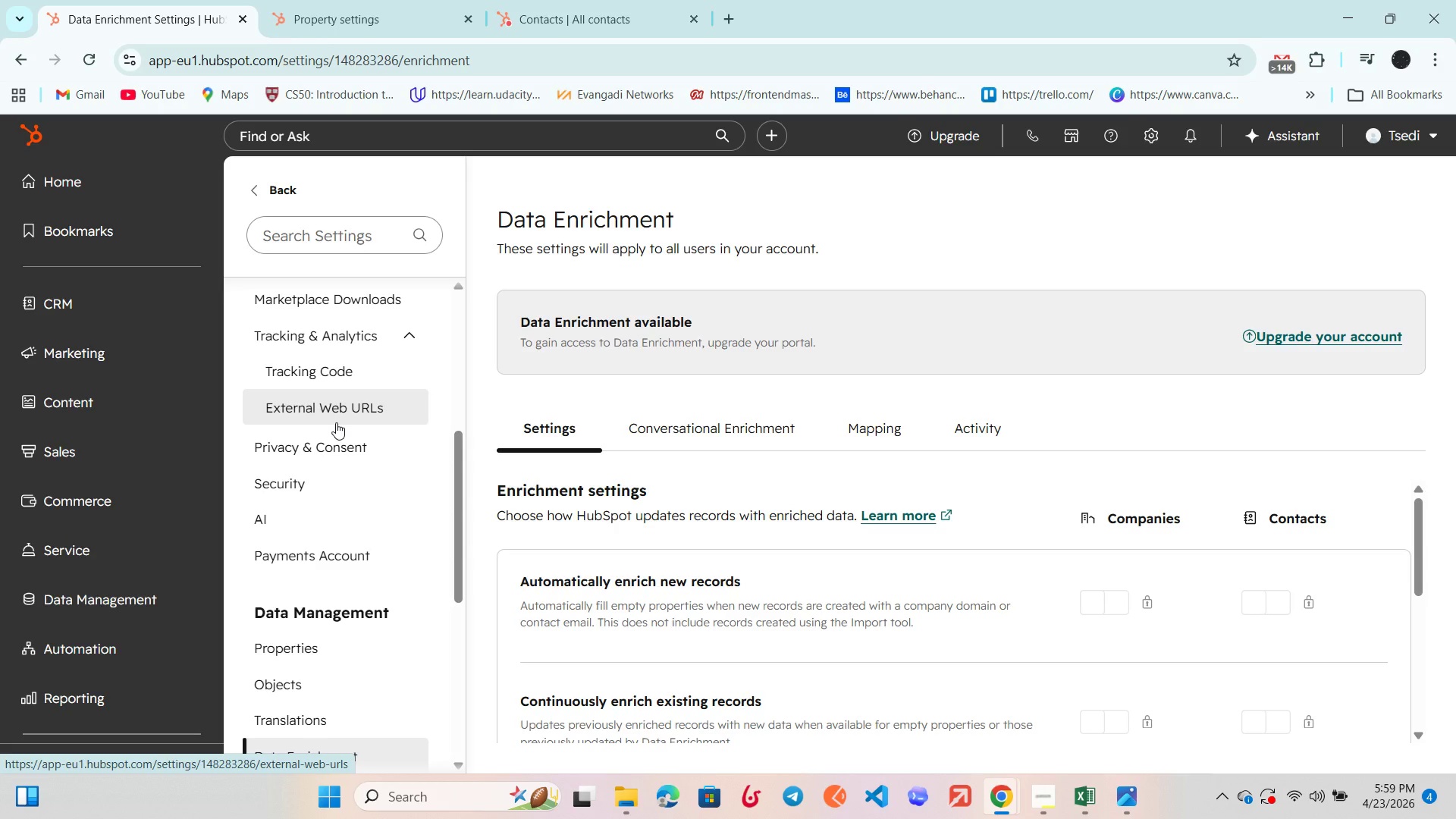 
scroll: coordinate [331, 445], scroll_direction: down, amount: 2.0
 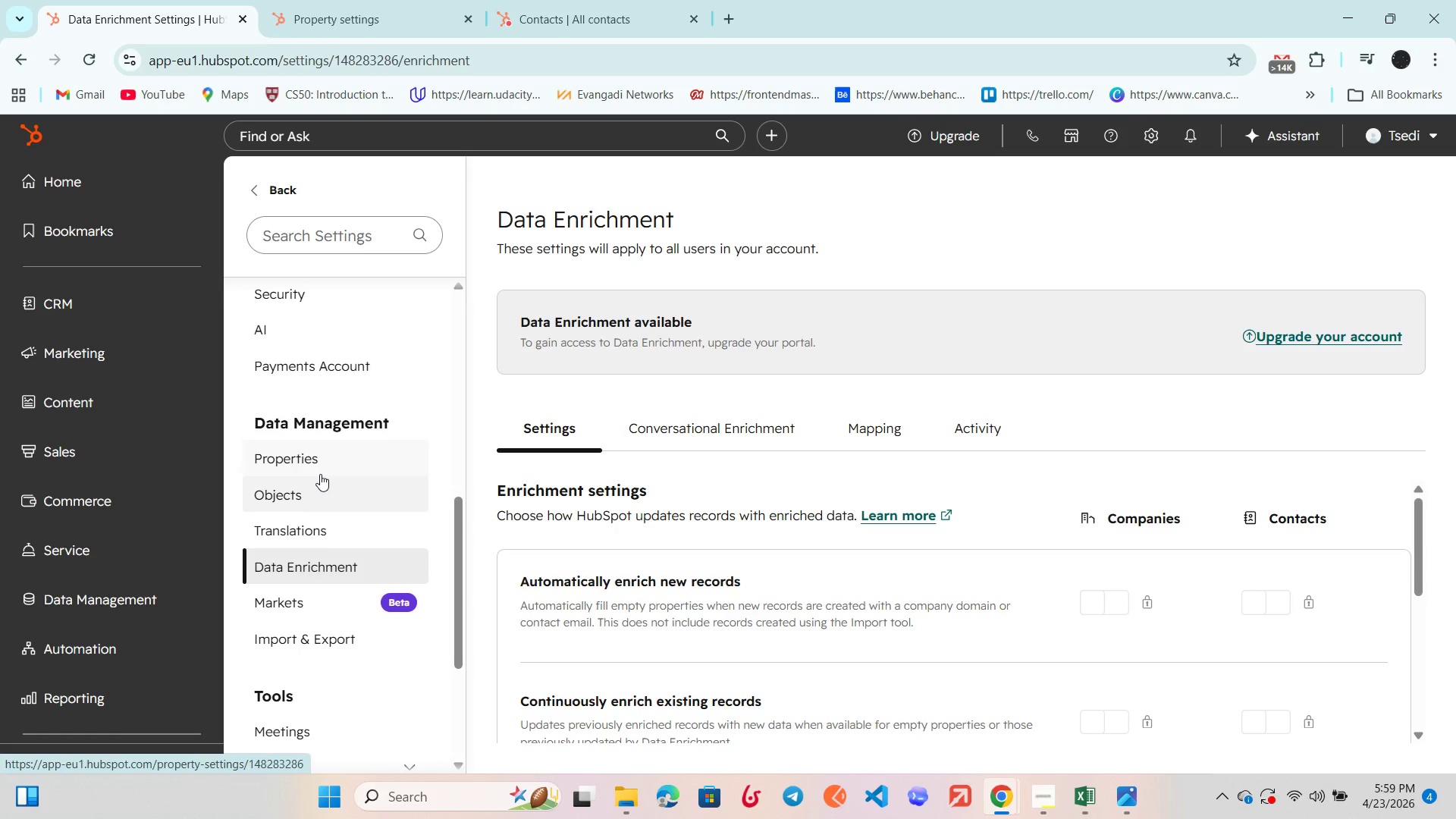 
left_click([320, 474])
 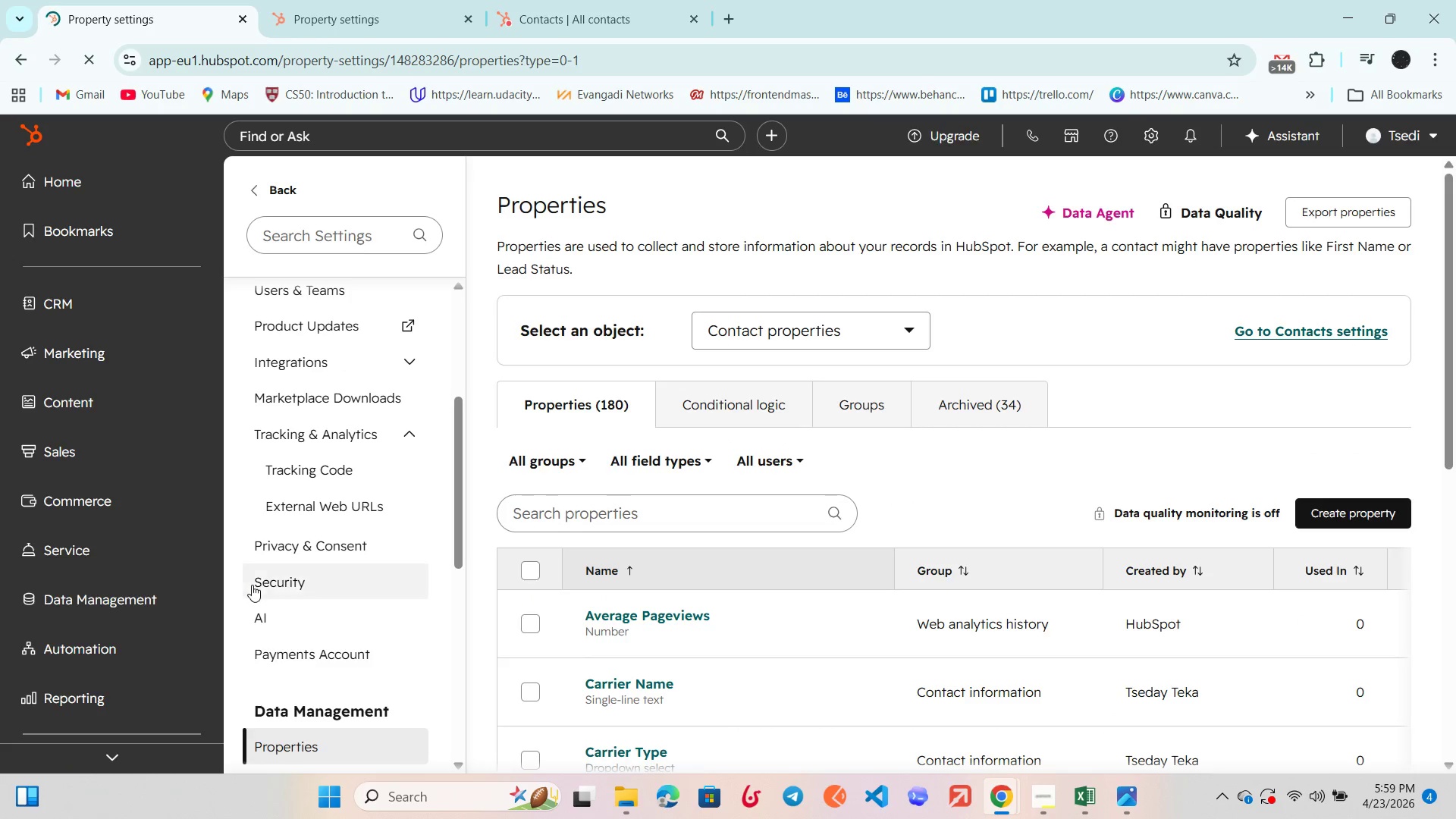 
scroll: coordinate [151, 654], scroll_direction: down, amount: 2.0
 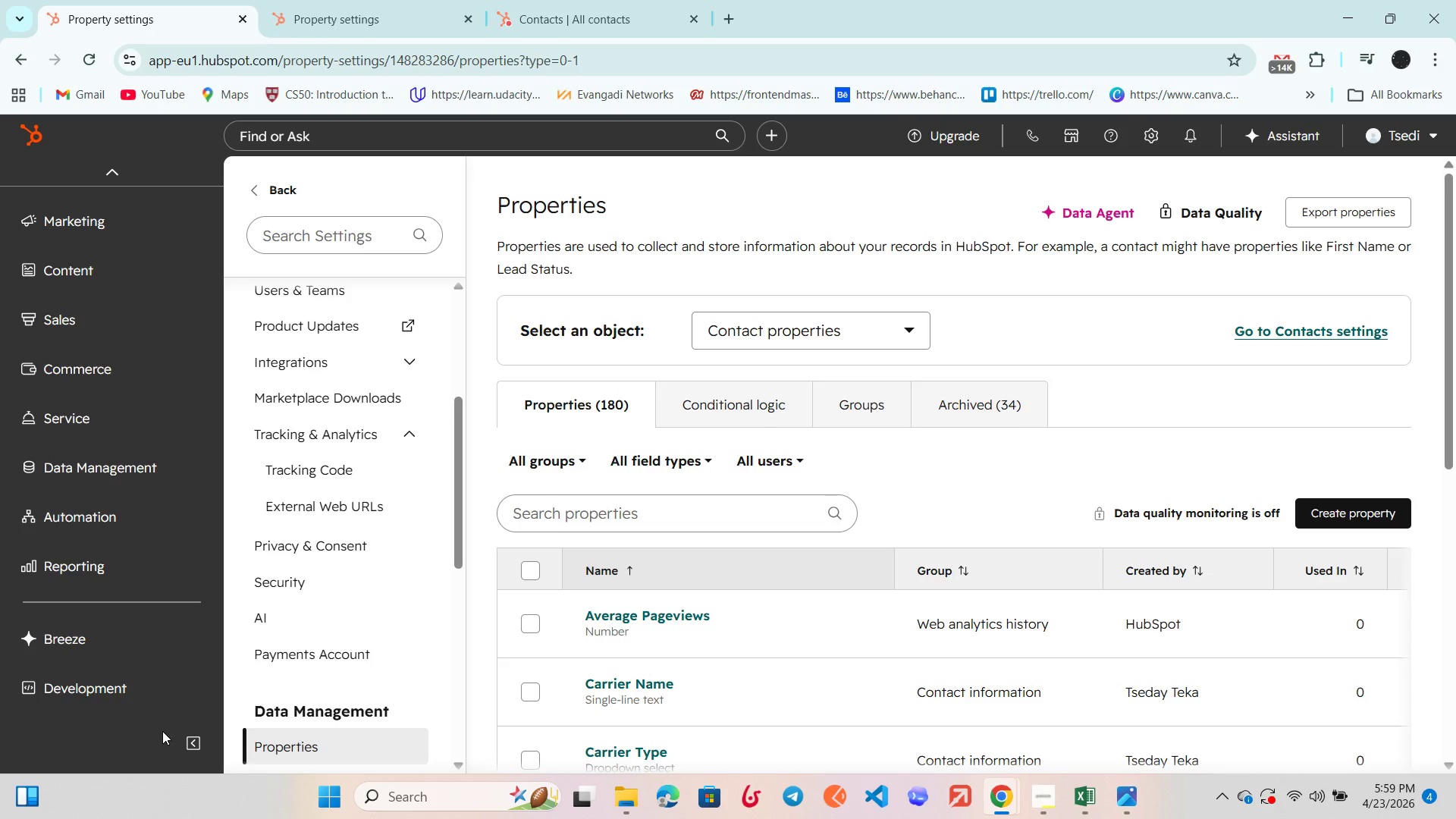 
left_click([191, 741])
 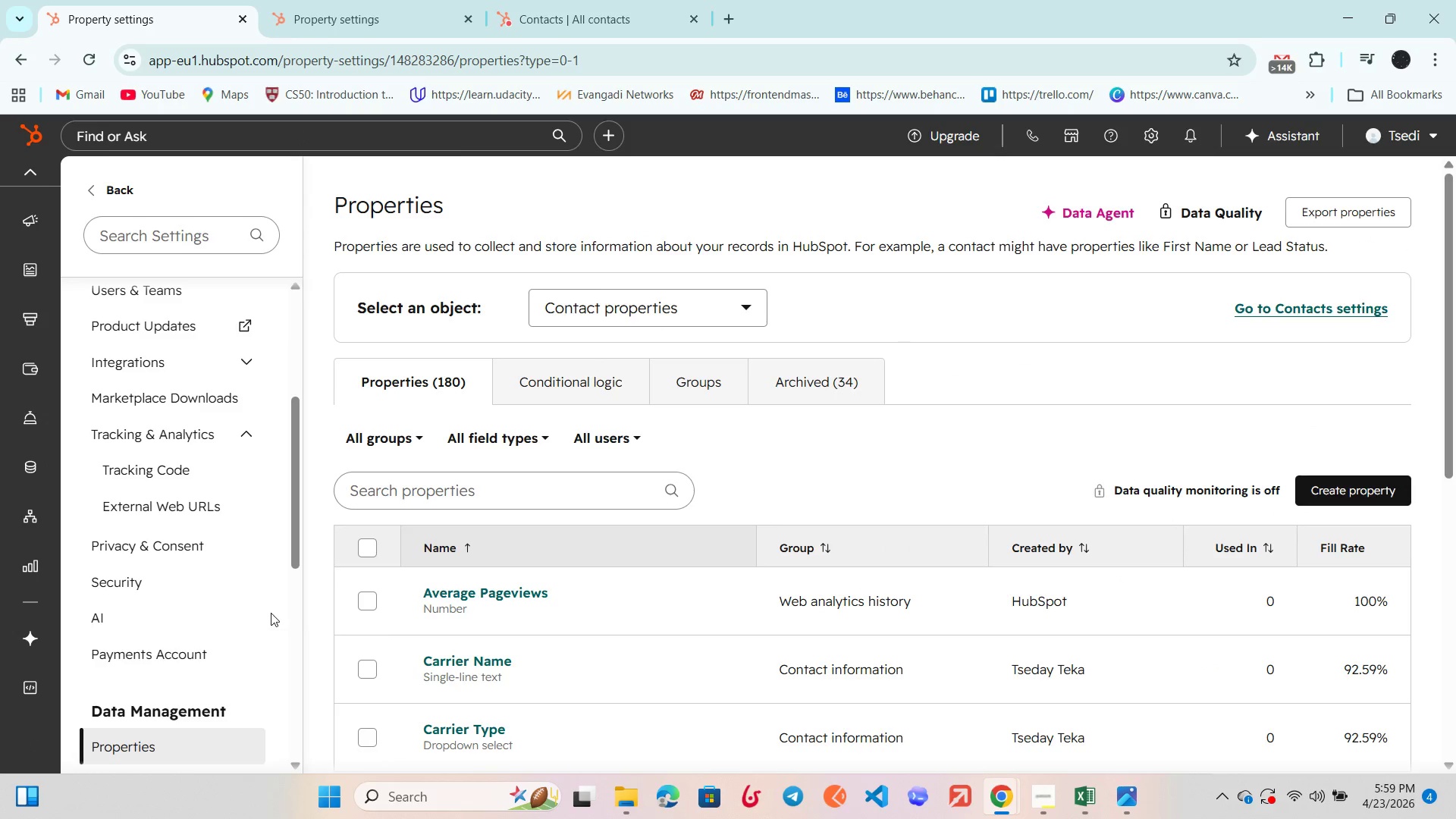 
scroll: coordinate [178, 577], scroll_direction: down, amount: 5.0
 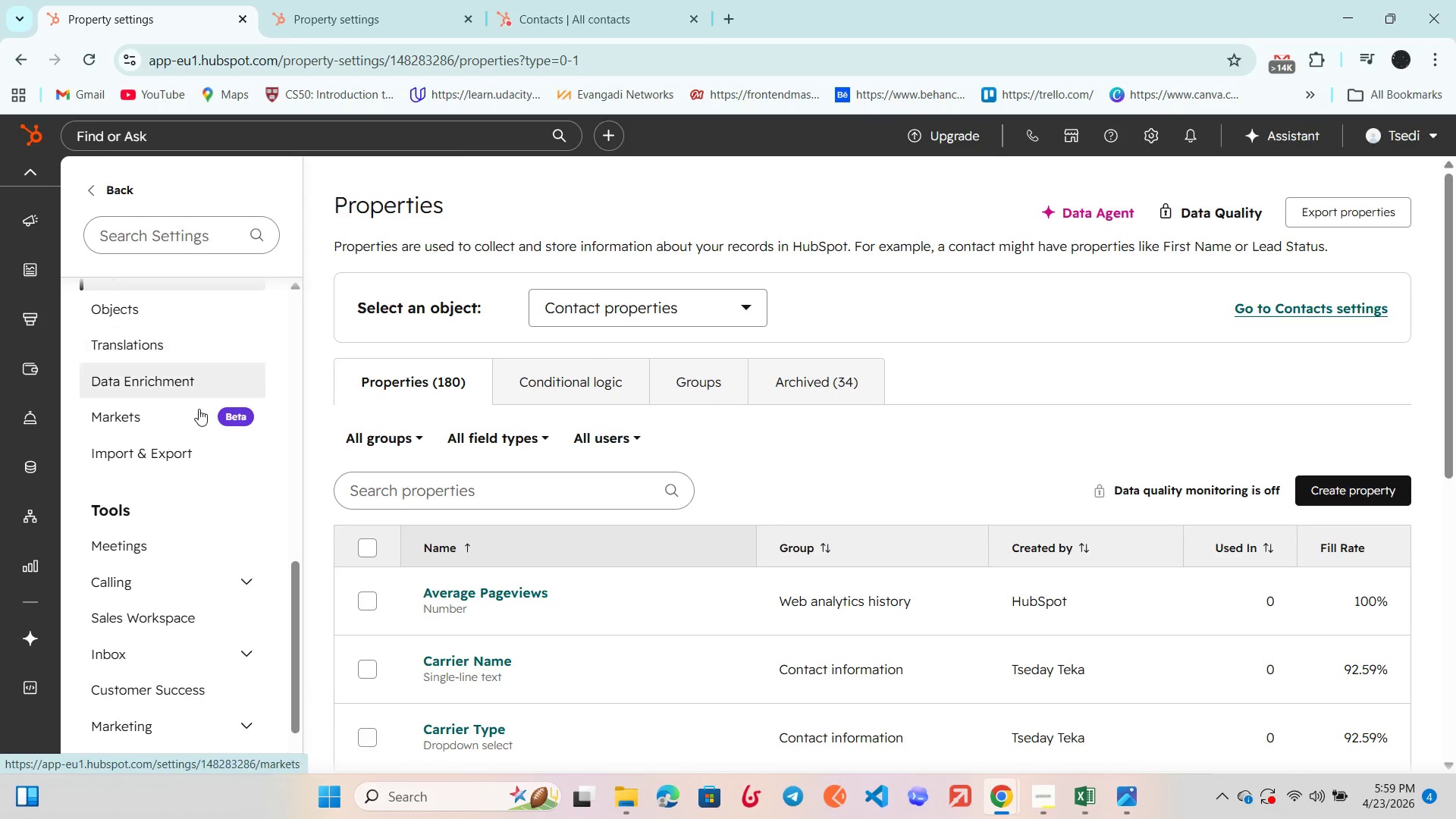 
scroll: coordinate [196, 410], scroll_direction: up, amount: 2.0
 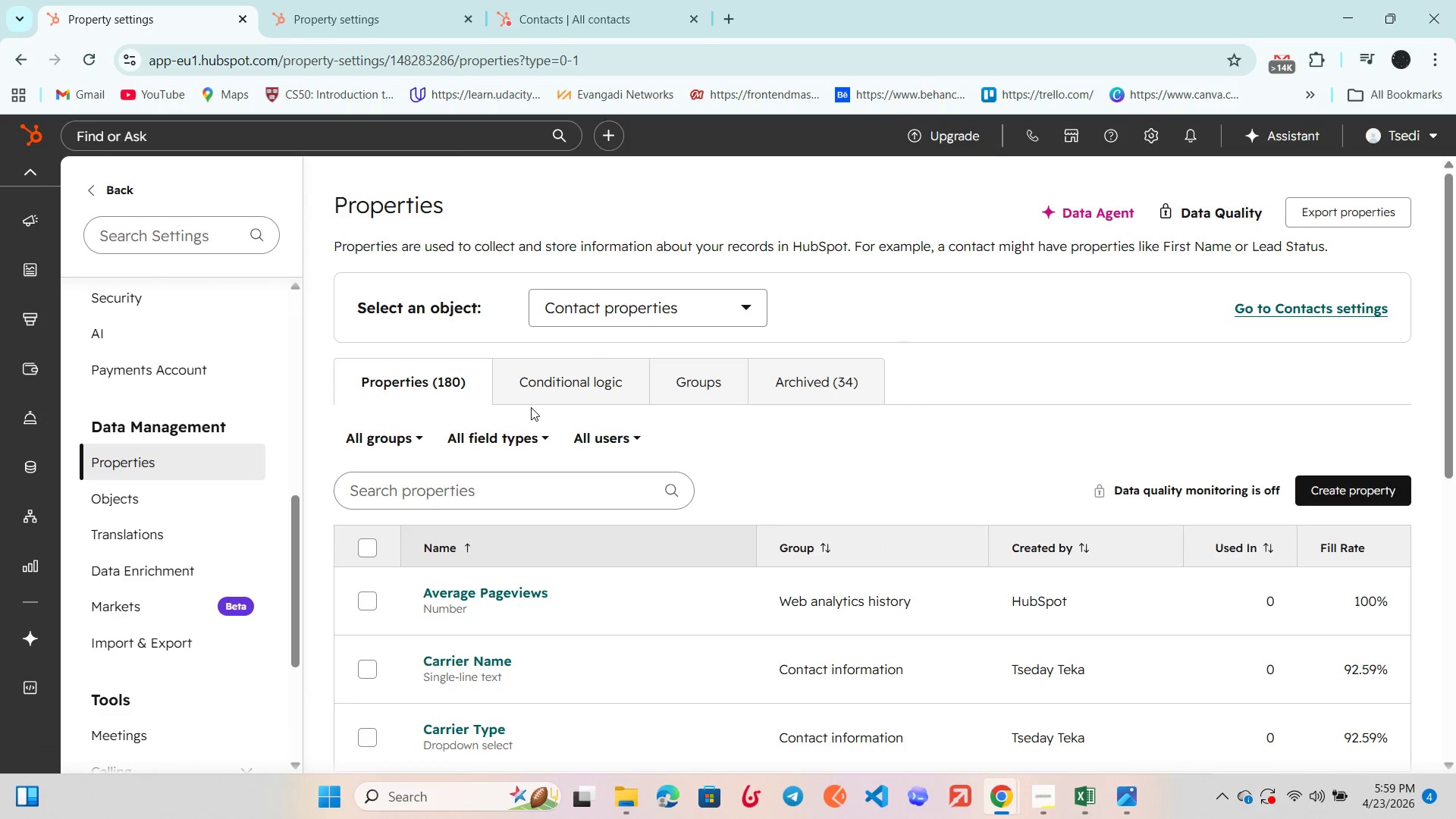 
scroll: coordinate [531, 407], scroll_direction: down, amount: 1.0
 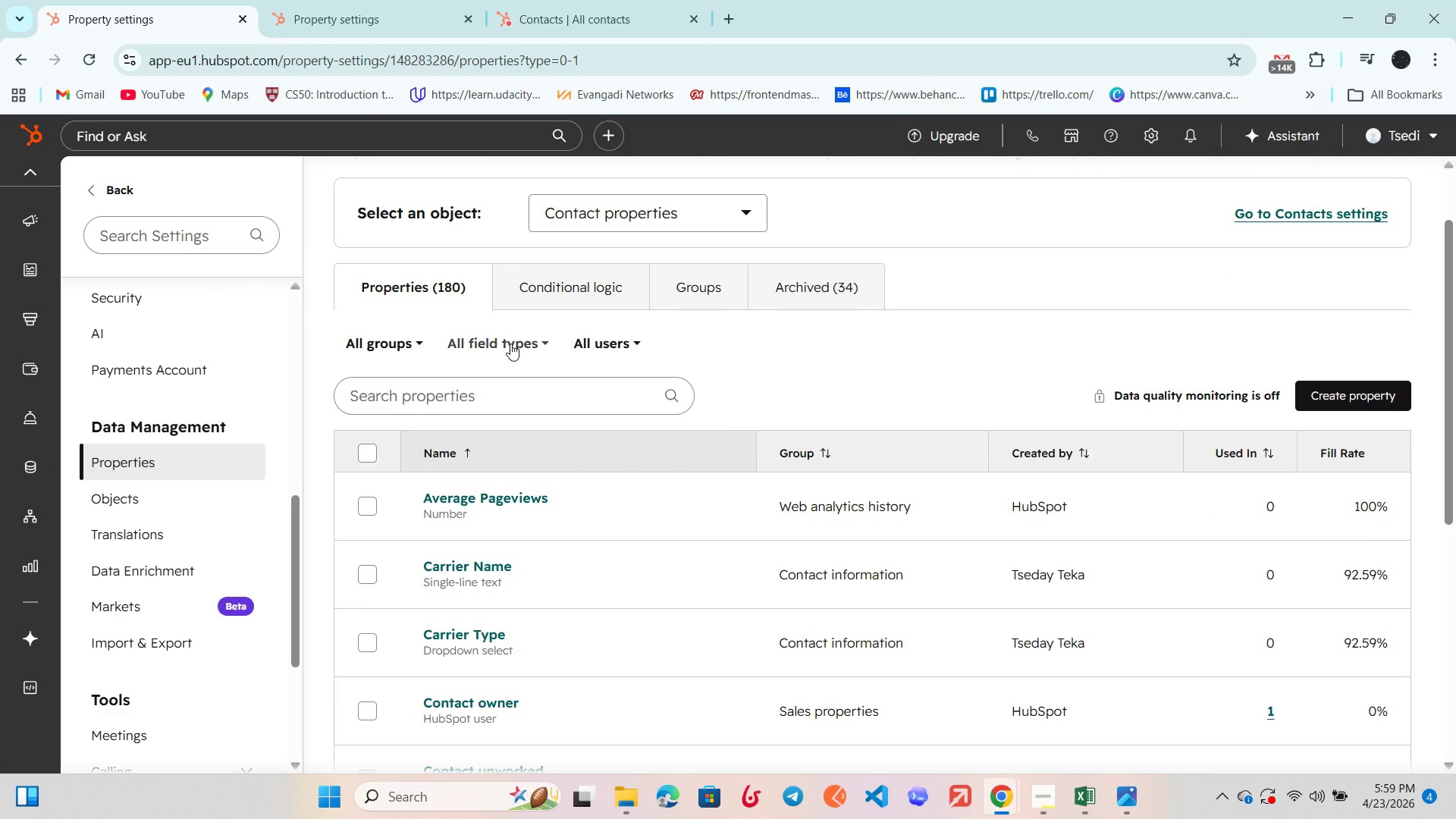 
left_click([510, 344])
 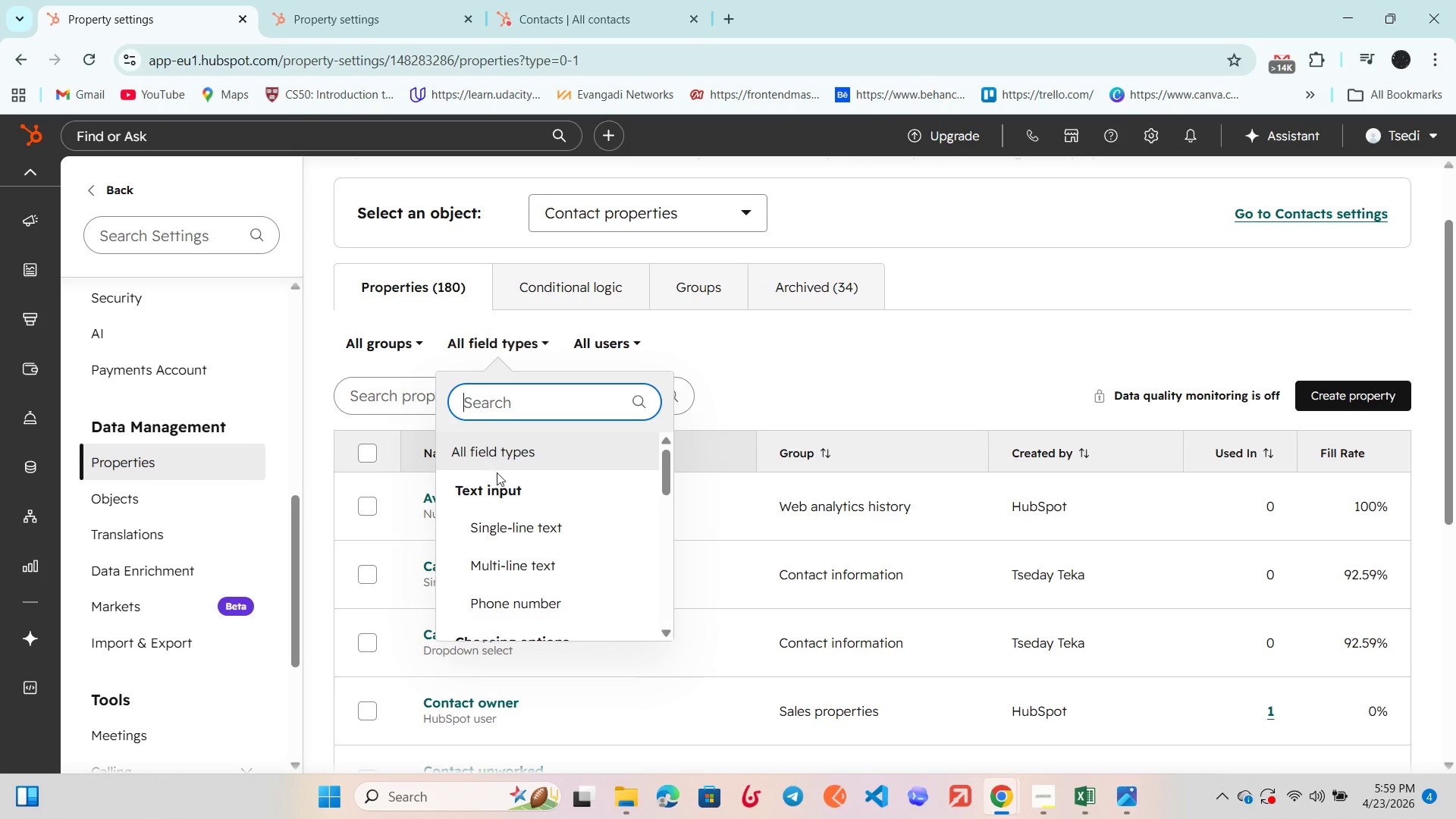 
left_click([506, 519])
 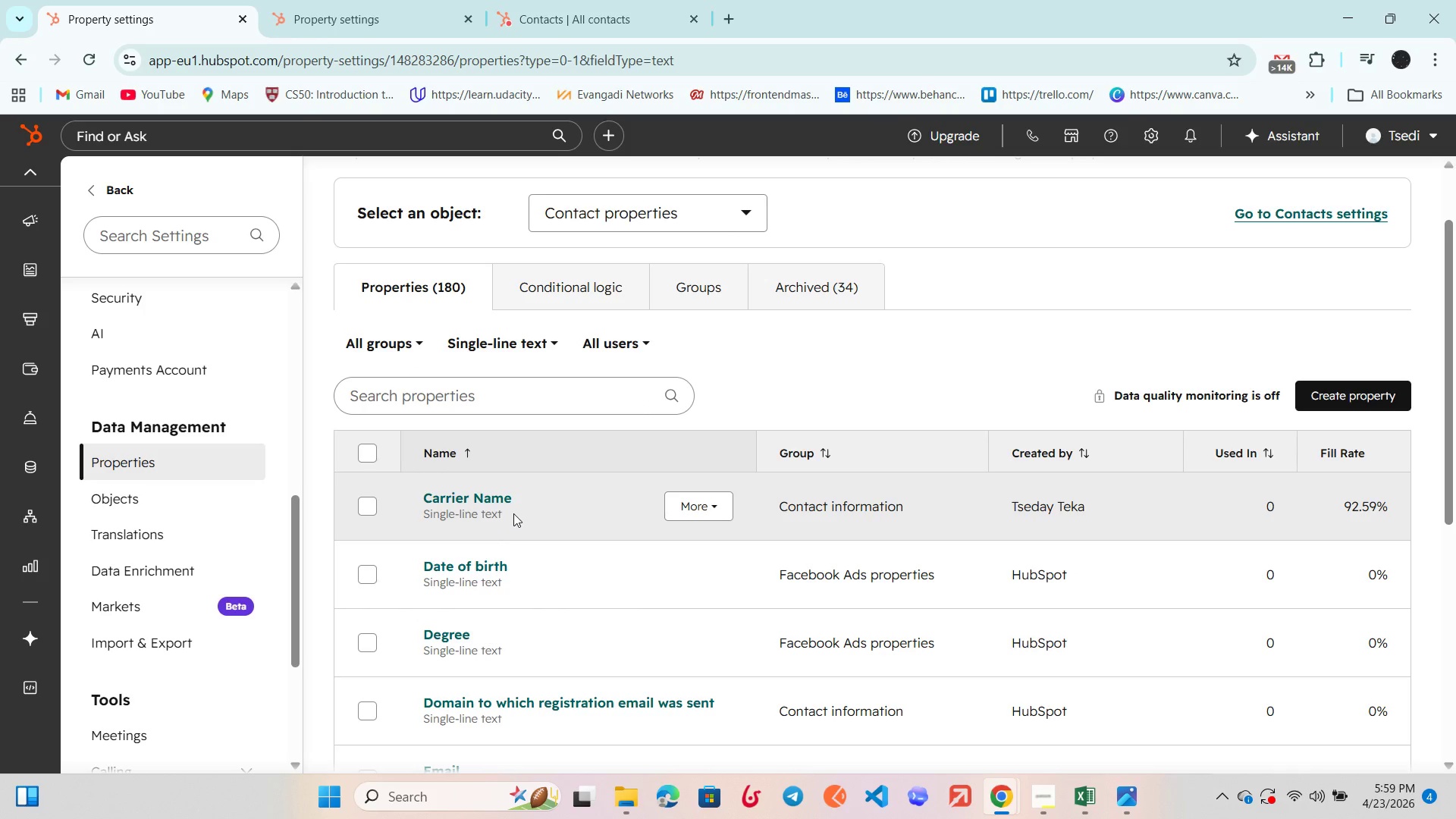 
scroll: coordinate [513, 513], scroll_direction: down, amount: 2.0
 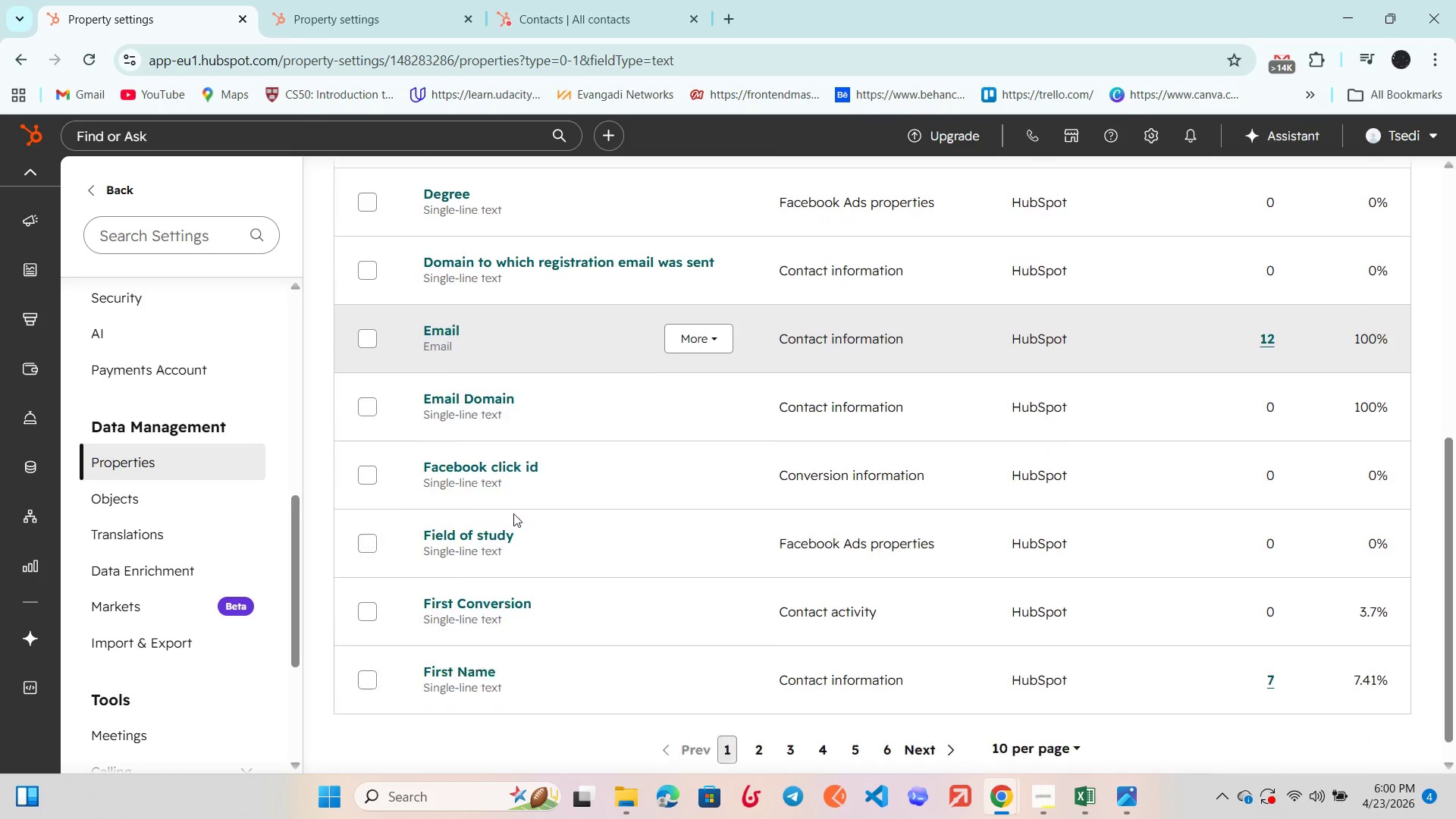 
scroll: coordinate [513, 513], scroll_direction: up, amount: 1.0
 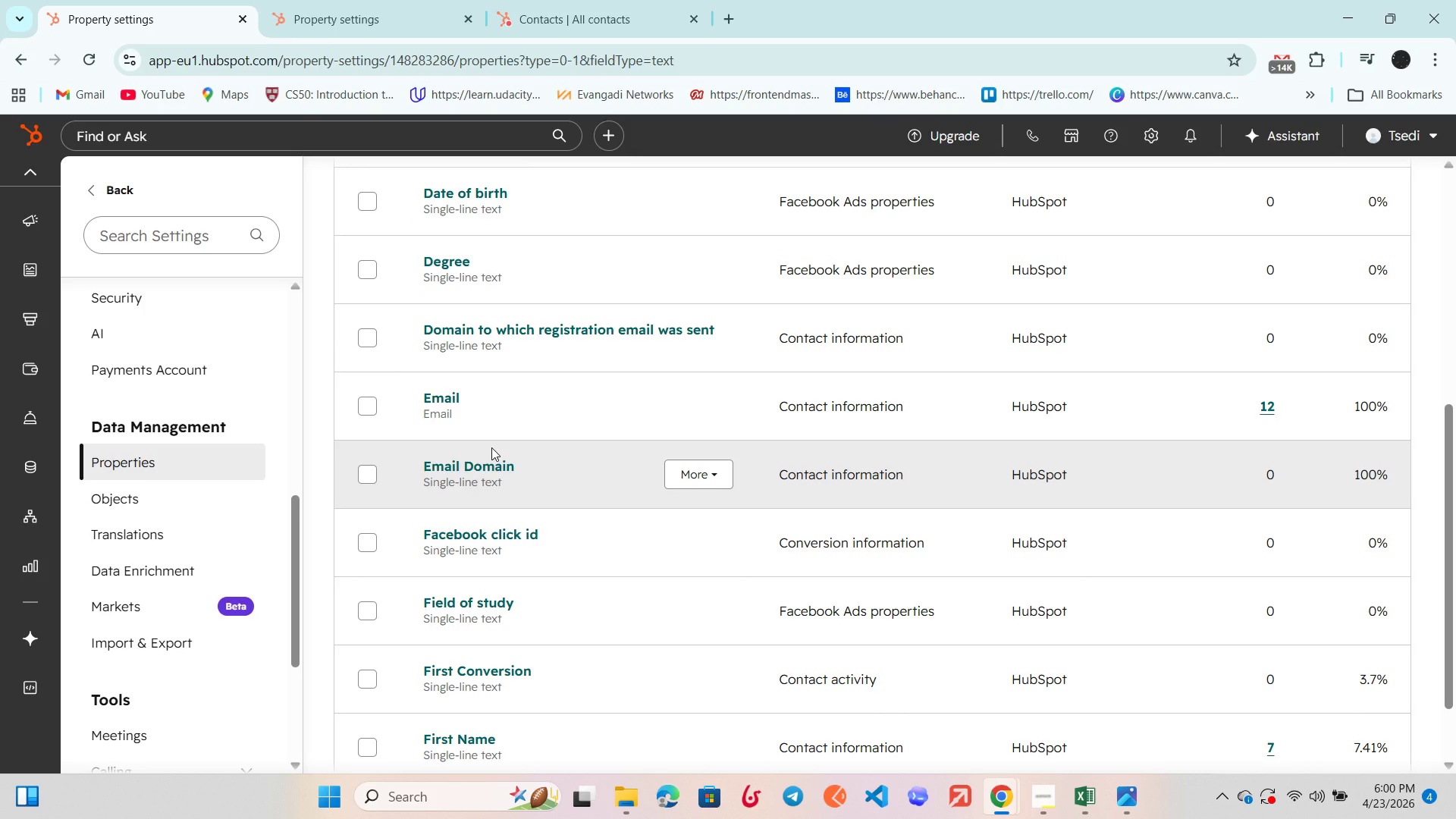 
scroll: coordinate [491, 447], scroll_direction: down, amount: 1.0
 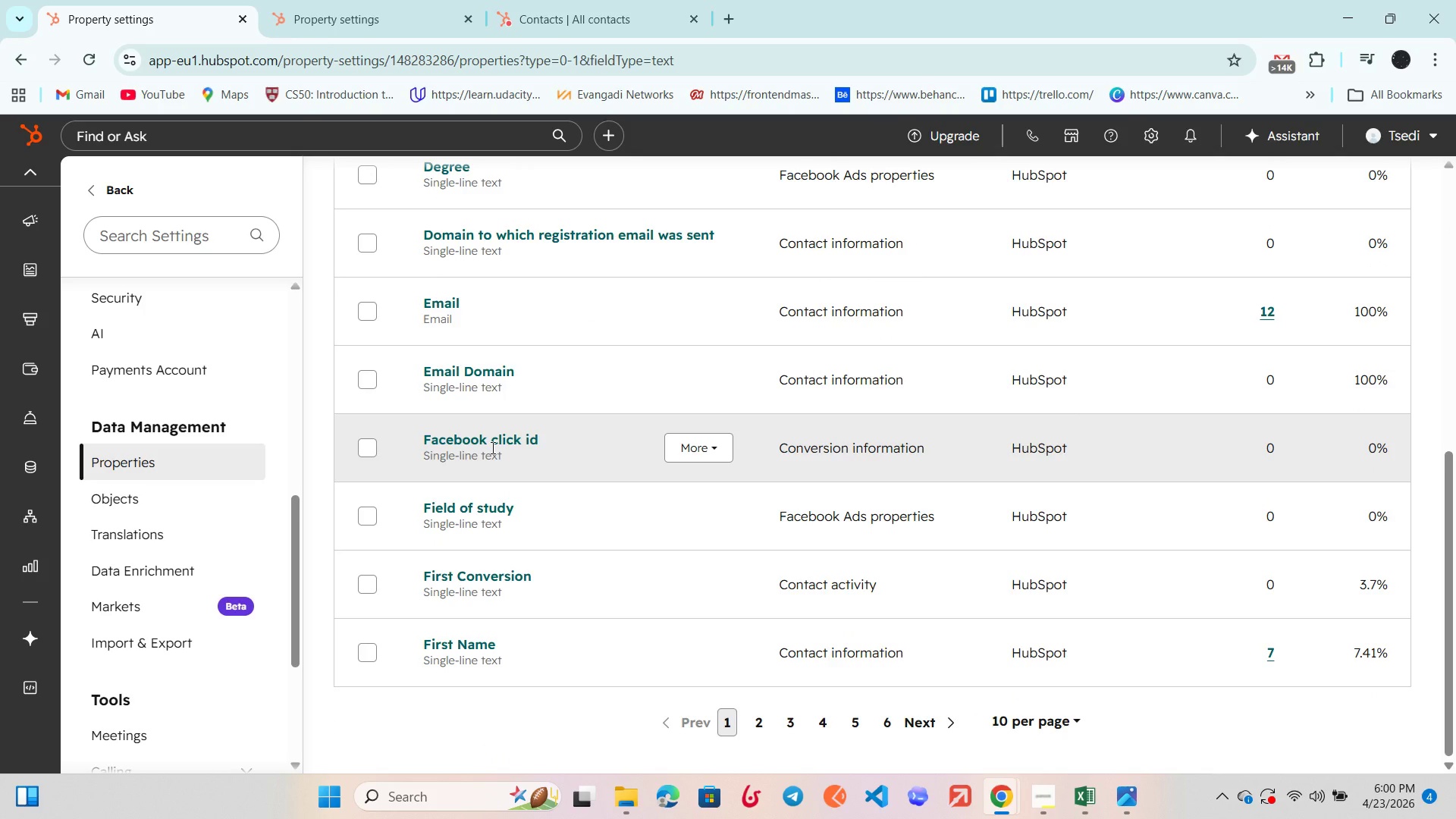 
scroll: coordinate [491, 448], scroll_direction: up, amount: 6.0
 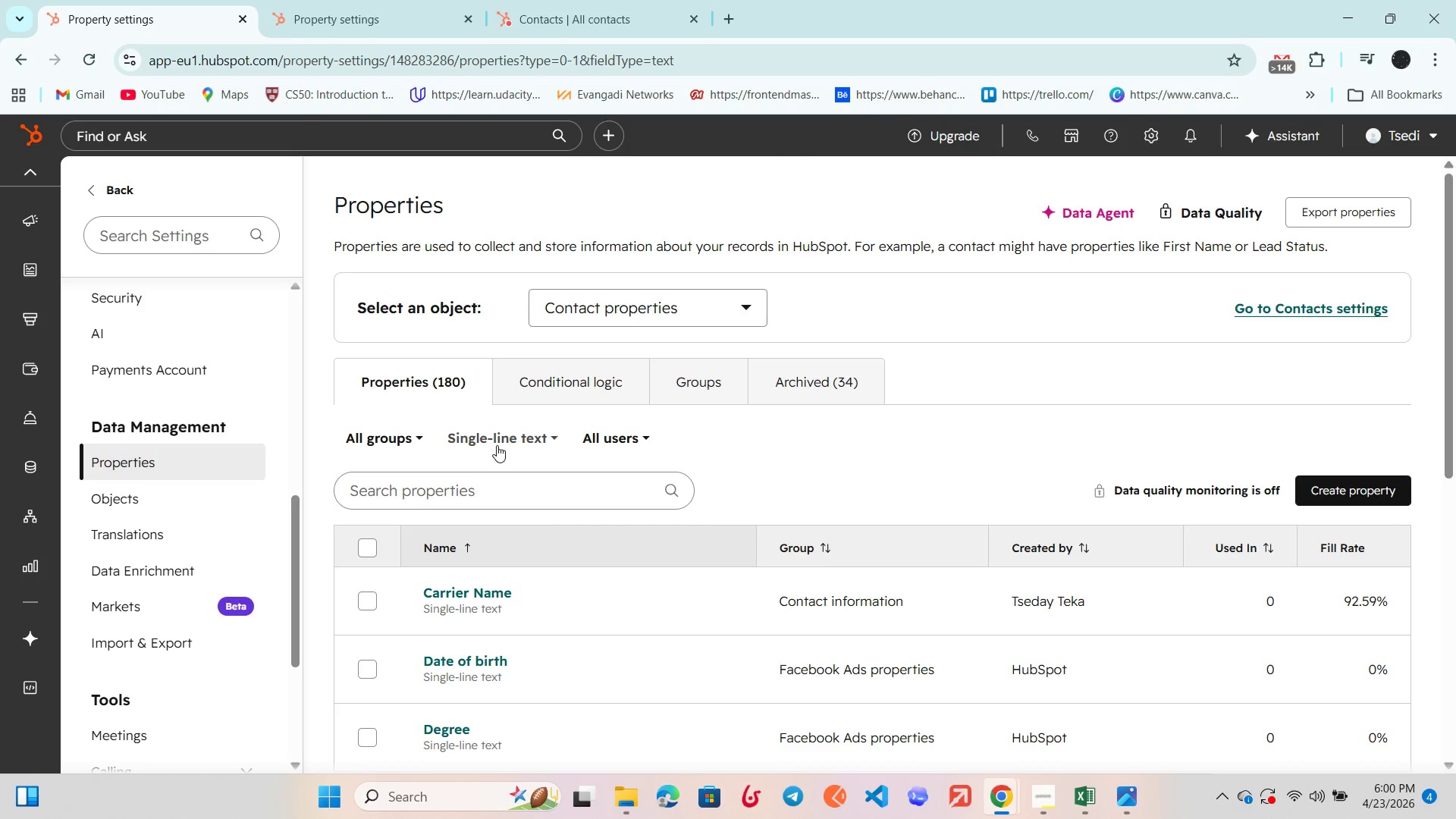 
left_click([497, 445])
 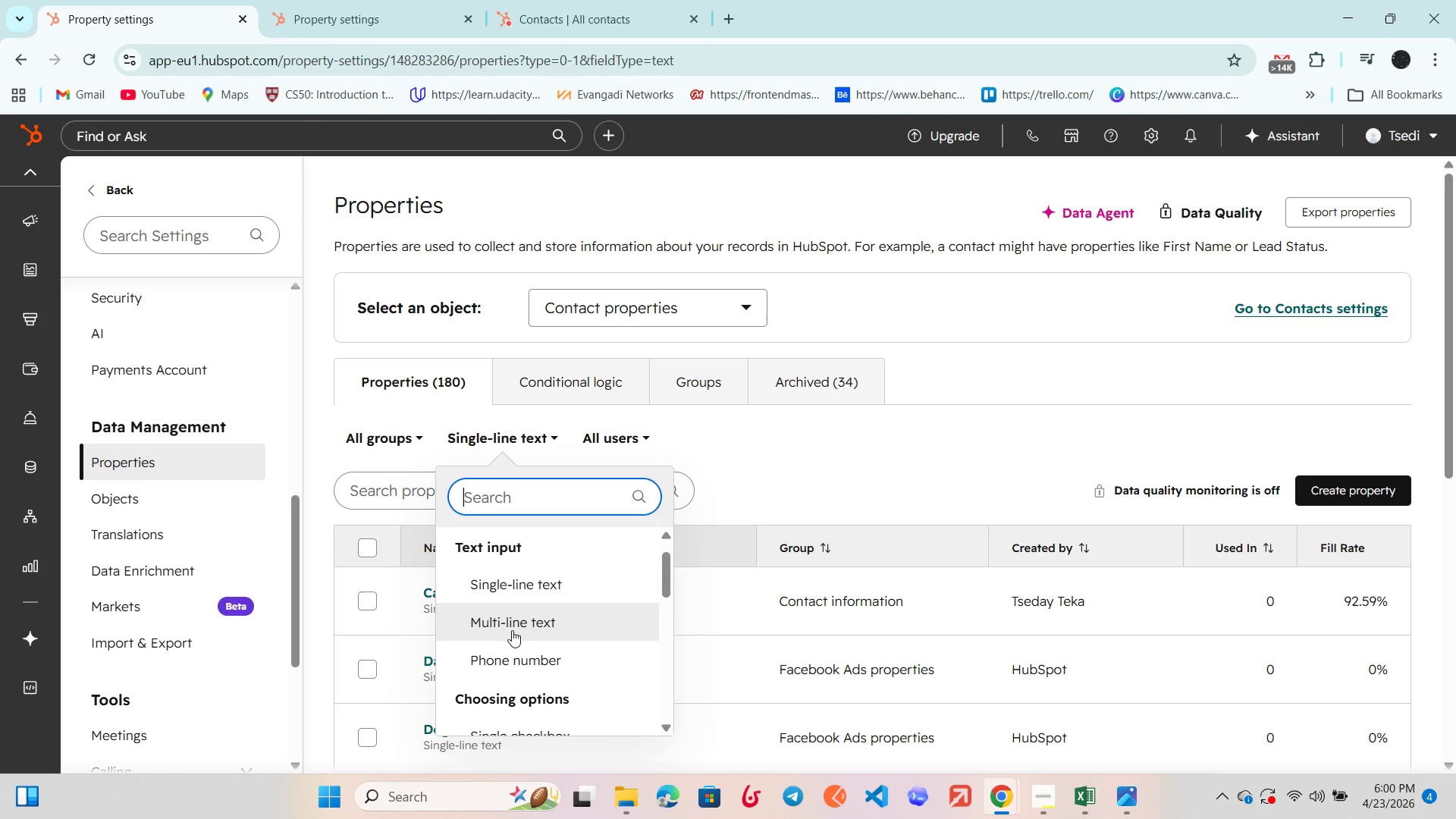 
scroll: coordinate [504, 654], scroll_direction: down, amount: 4.0
 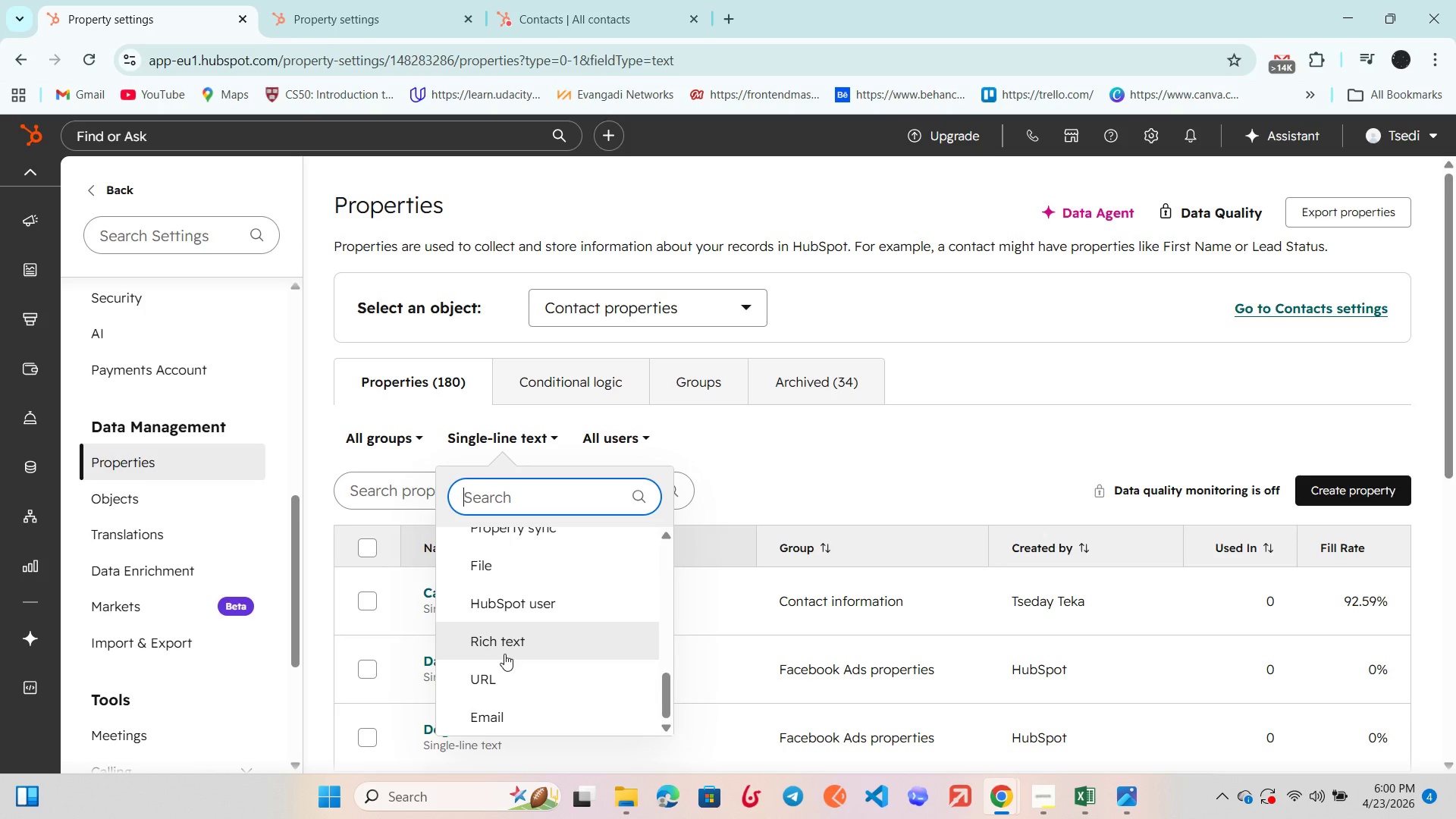 
scroll: coordinate [504, 654], scroll_direction: up, amount: 1.0
 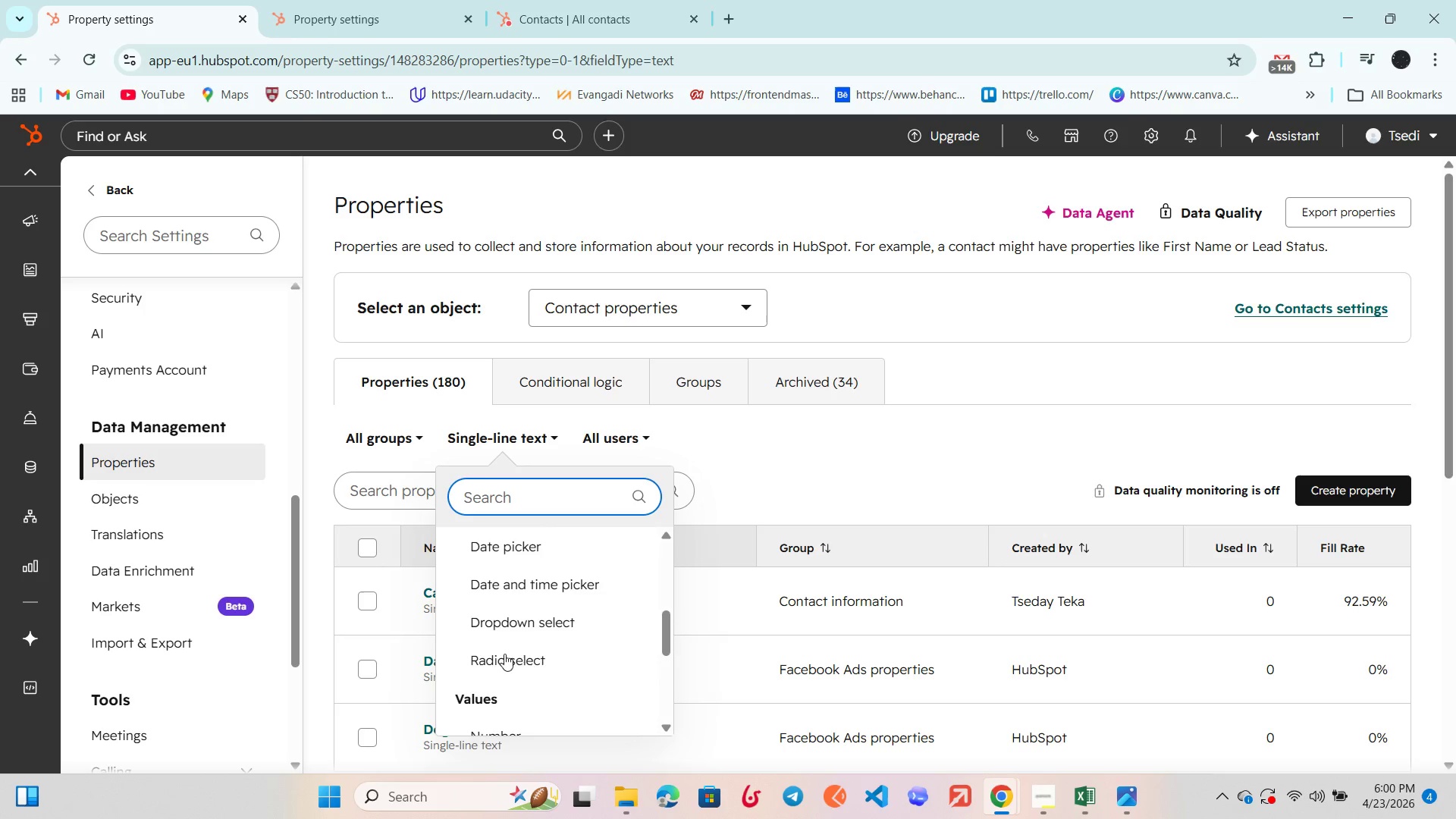 
scroll: coordinate [504, 654], scroll_direction: down, amount: 1.0
 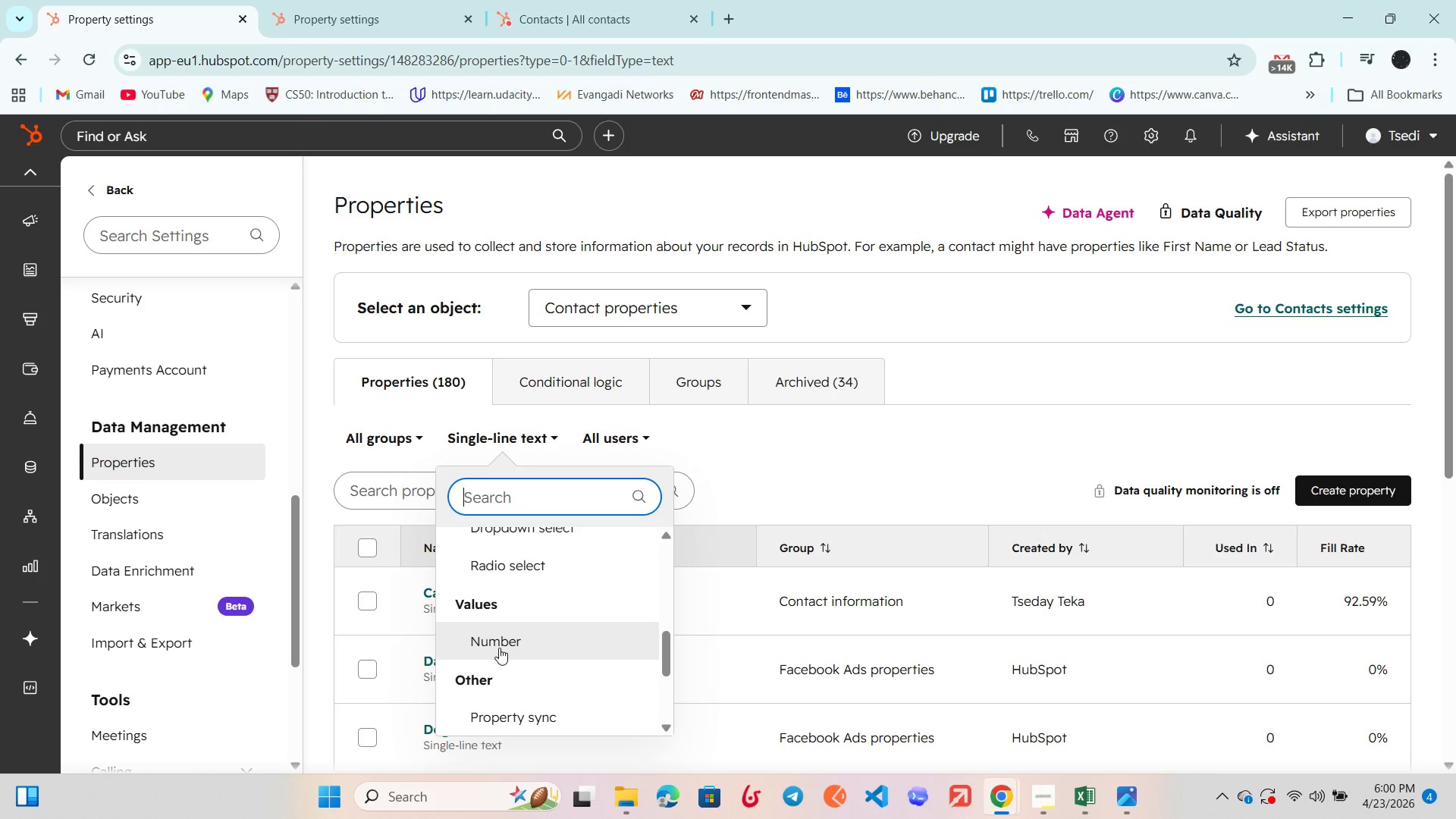 
left_click([499, 648])
 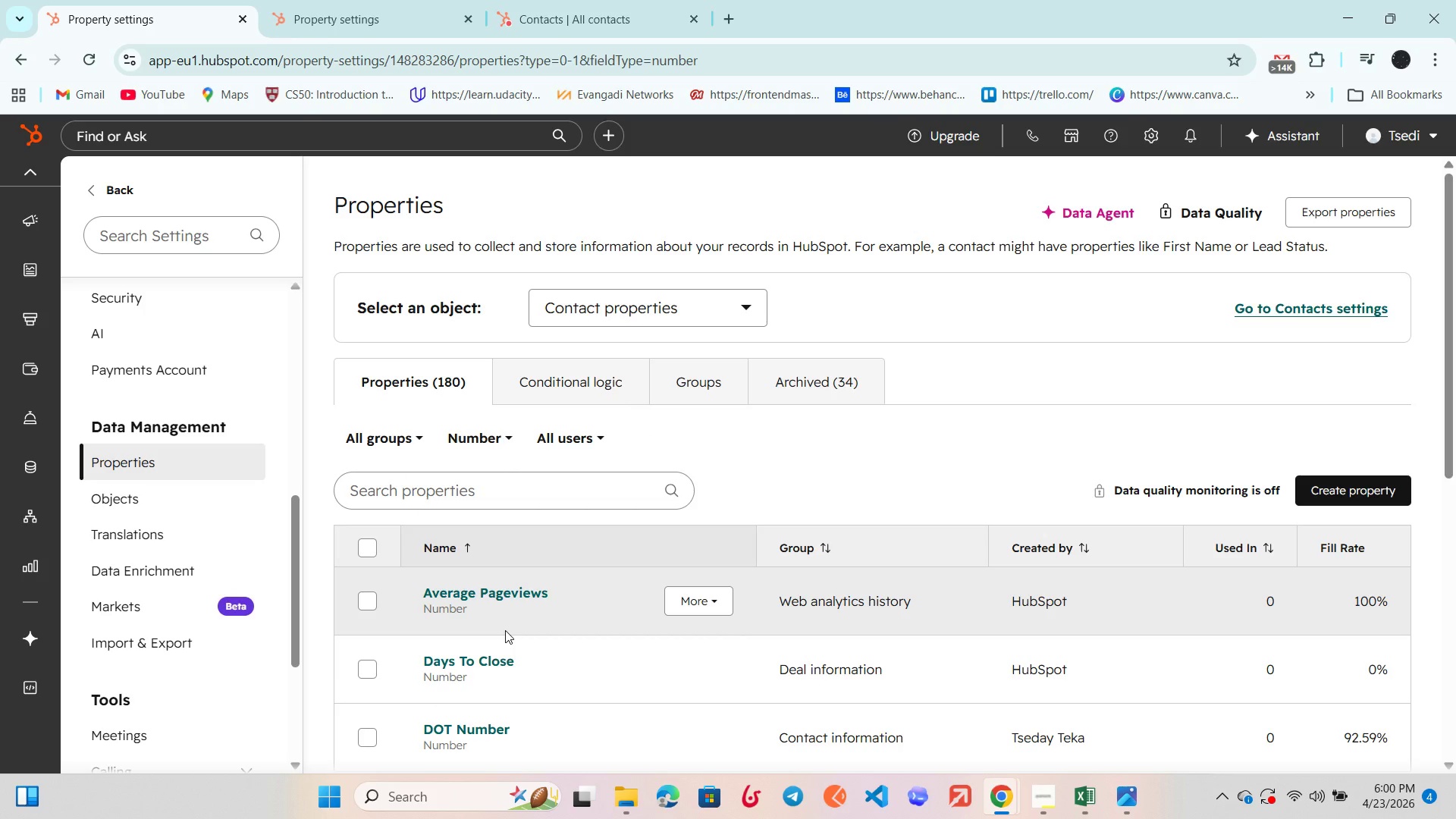 
scroll: coordinate [505, 630], scroll_direction: up, amount: 2.0
 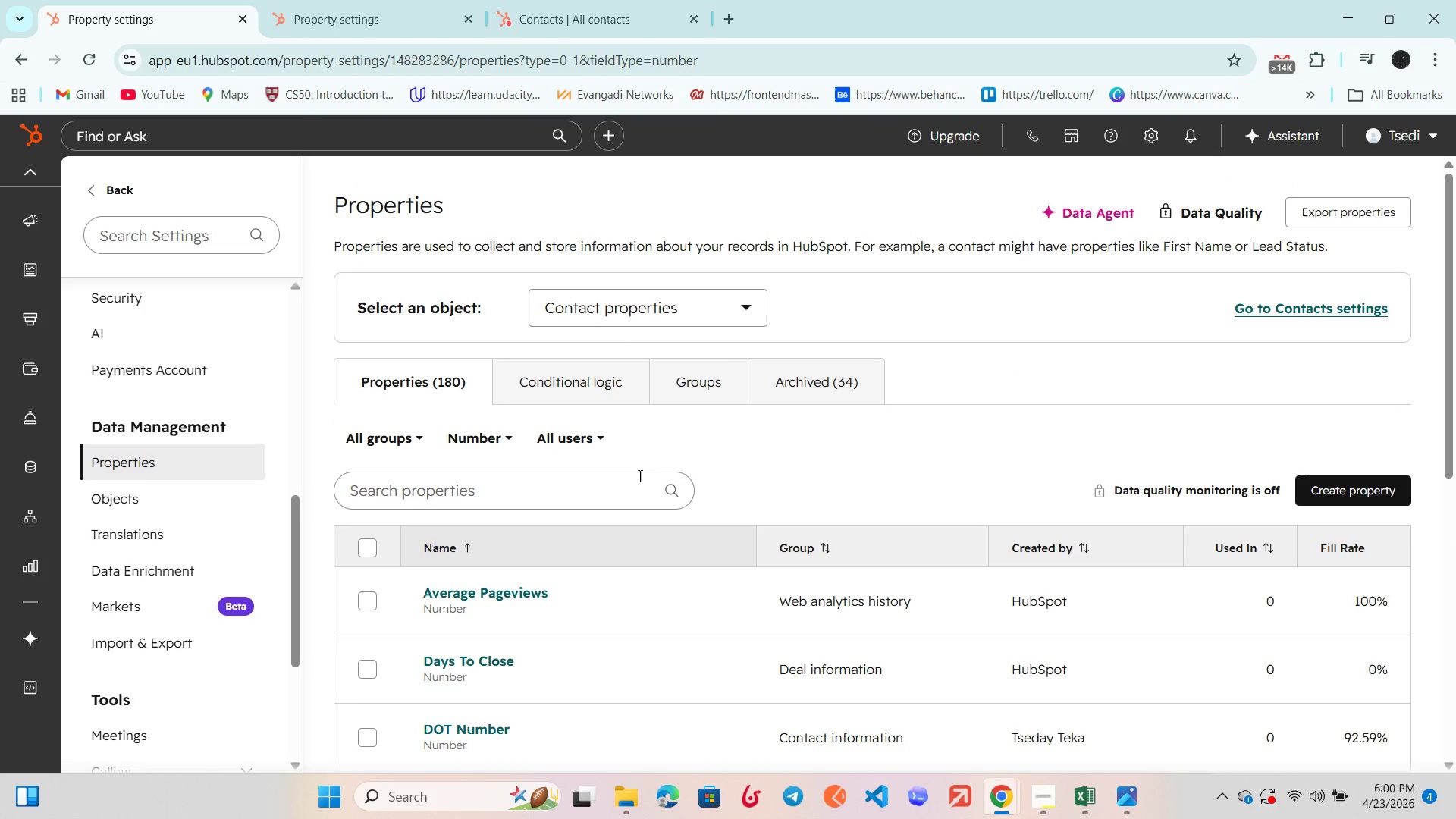 
left_click([566, 447])
 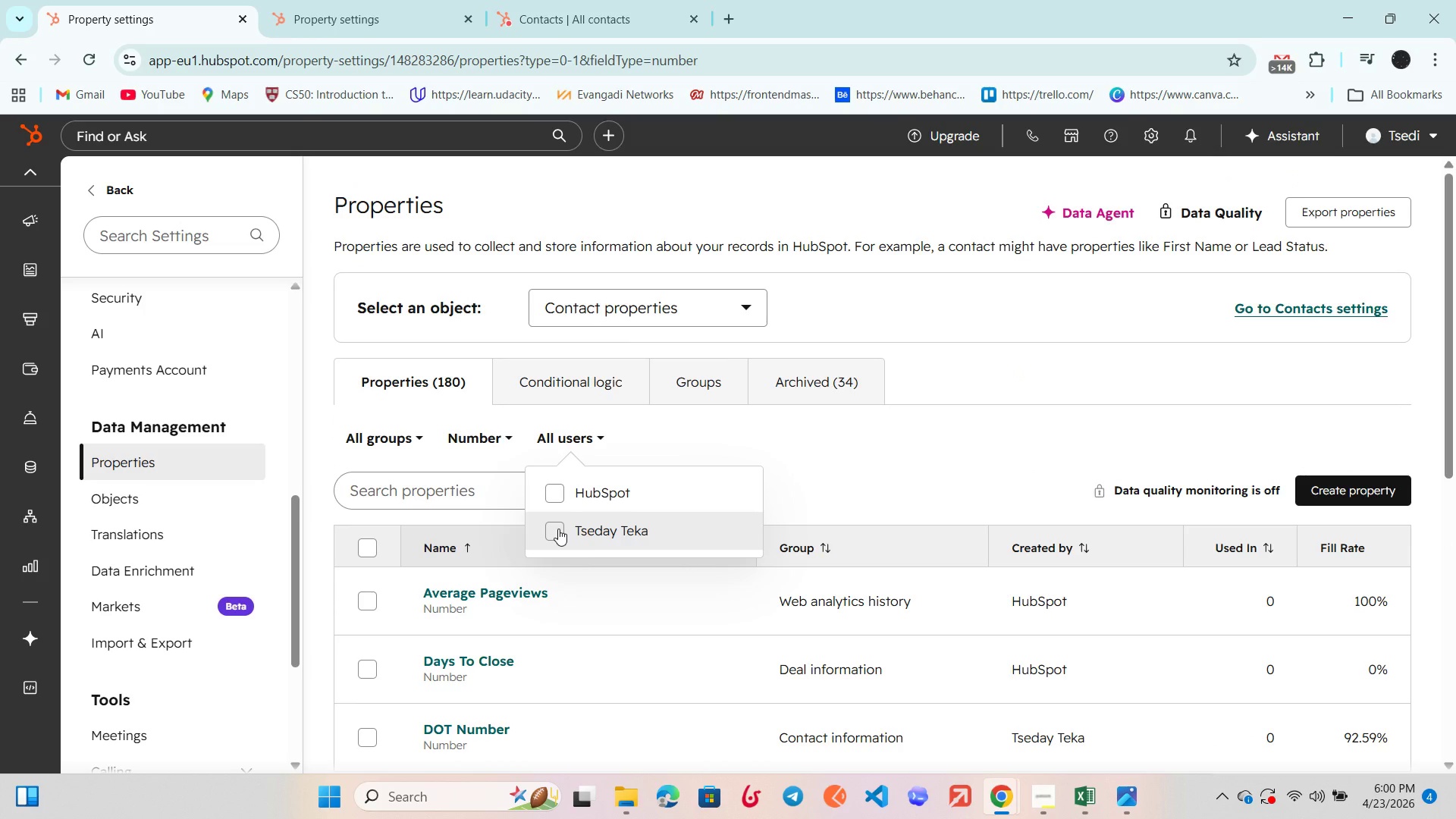 
left_click([558, 529])
 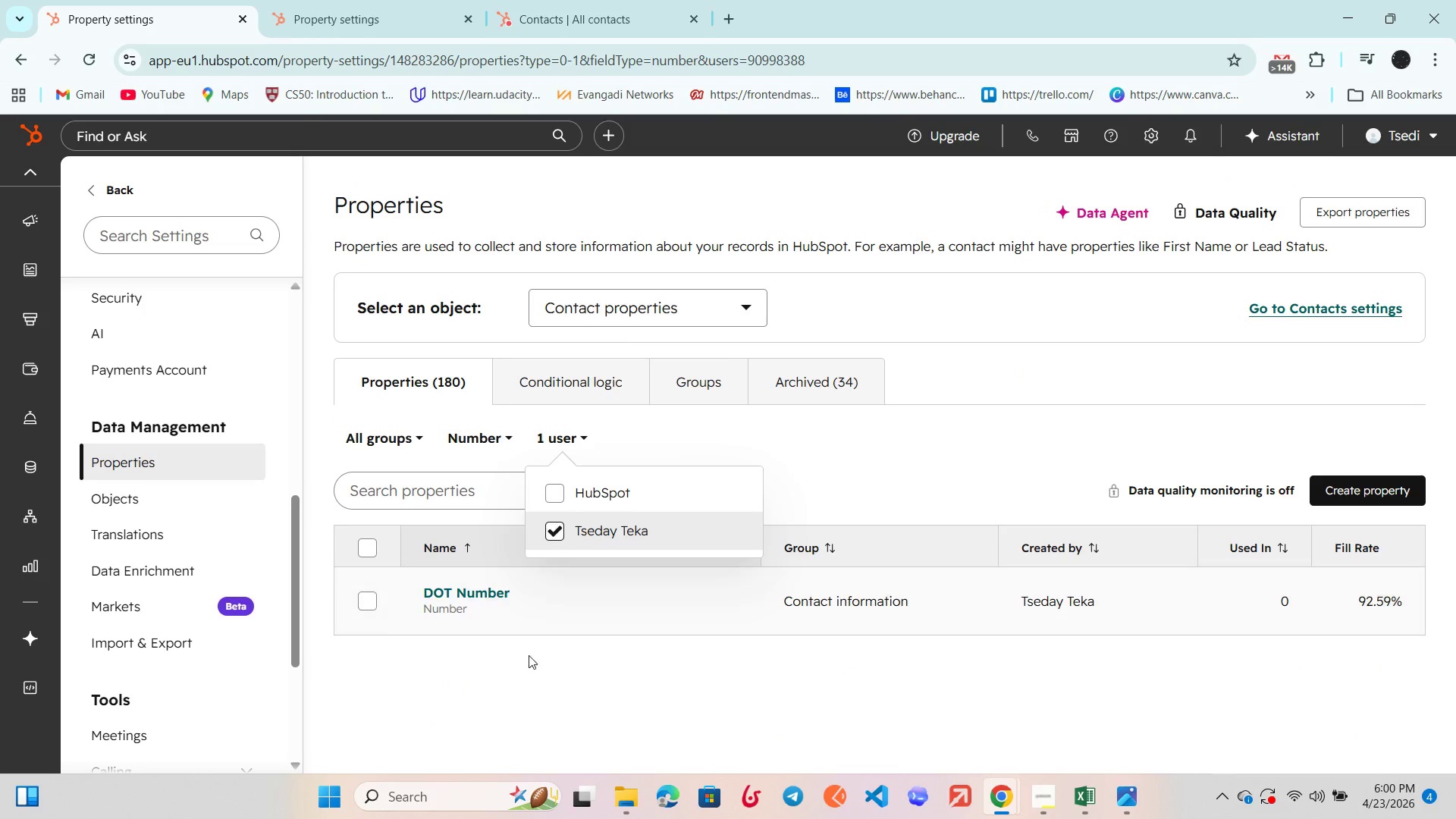 
left_click([529, 657])
 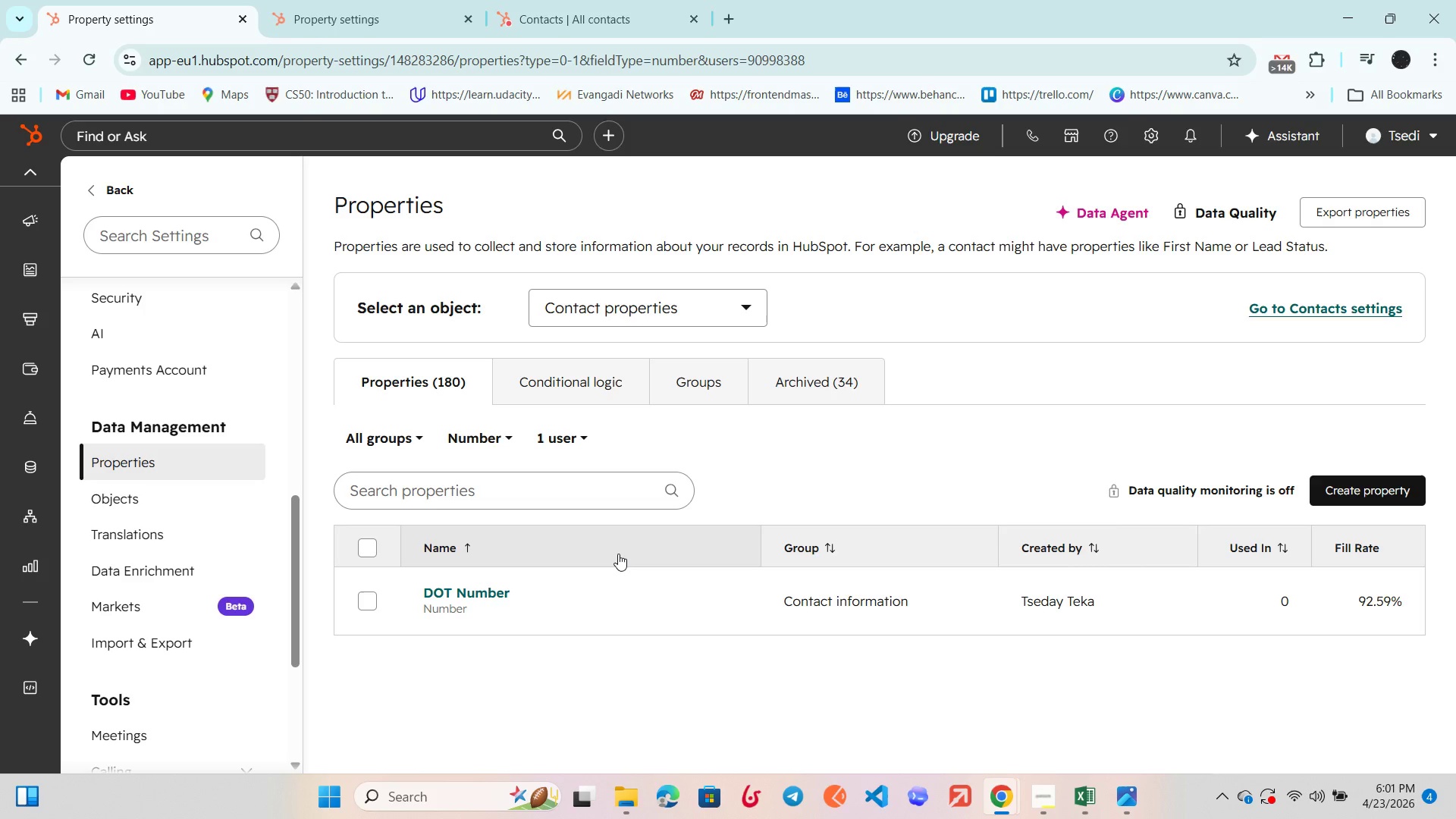 
wait(63.26)
 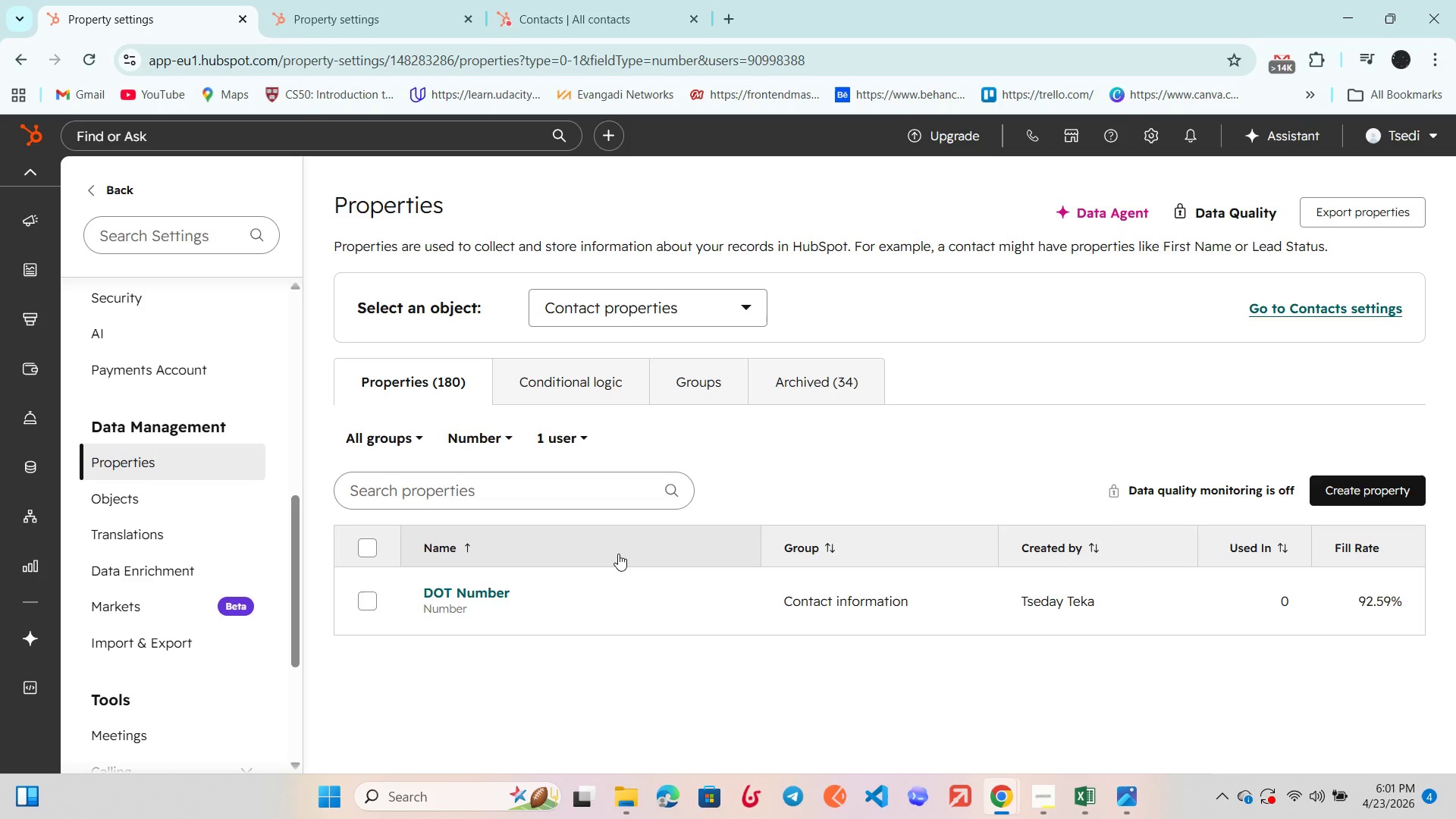 
left_click([708, 604])
 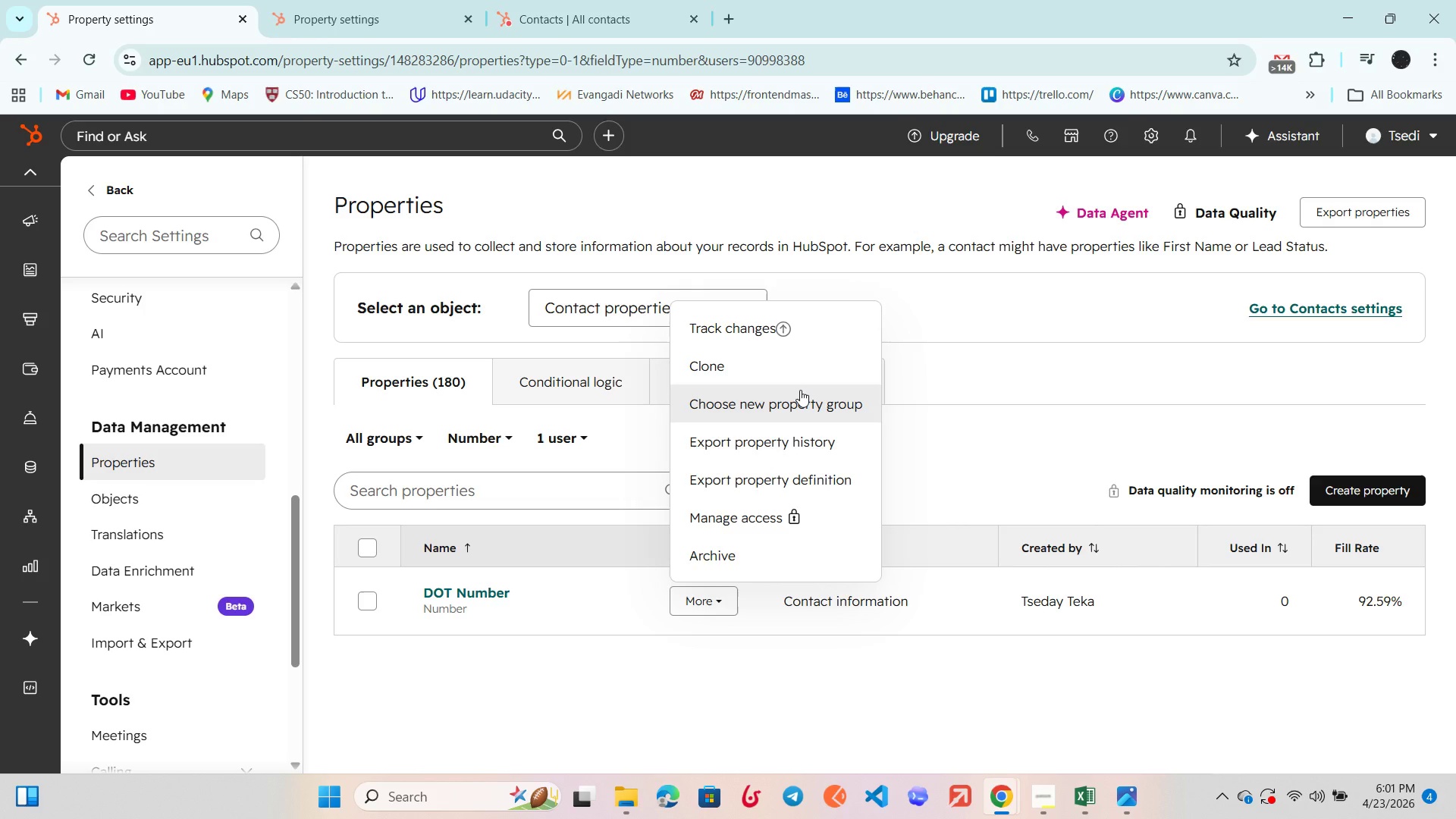 
wait(11.61)
 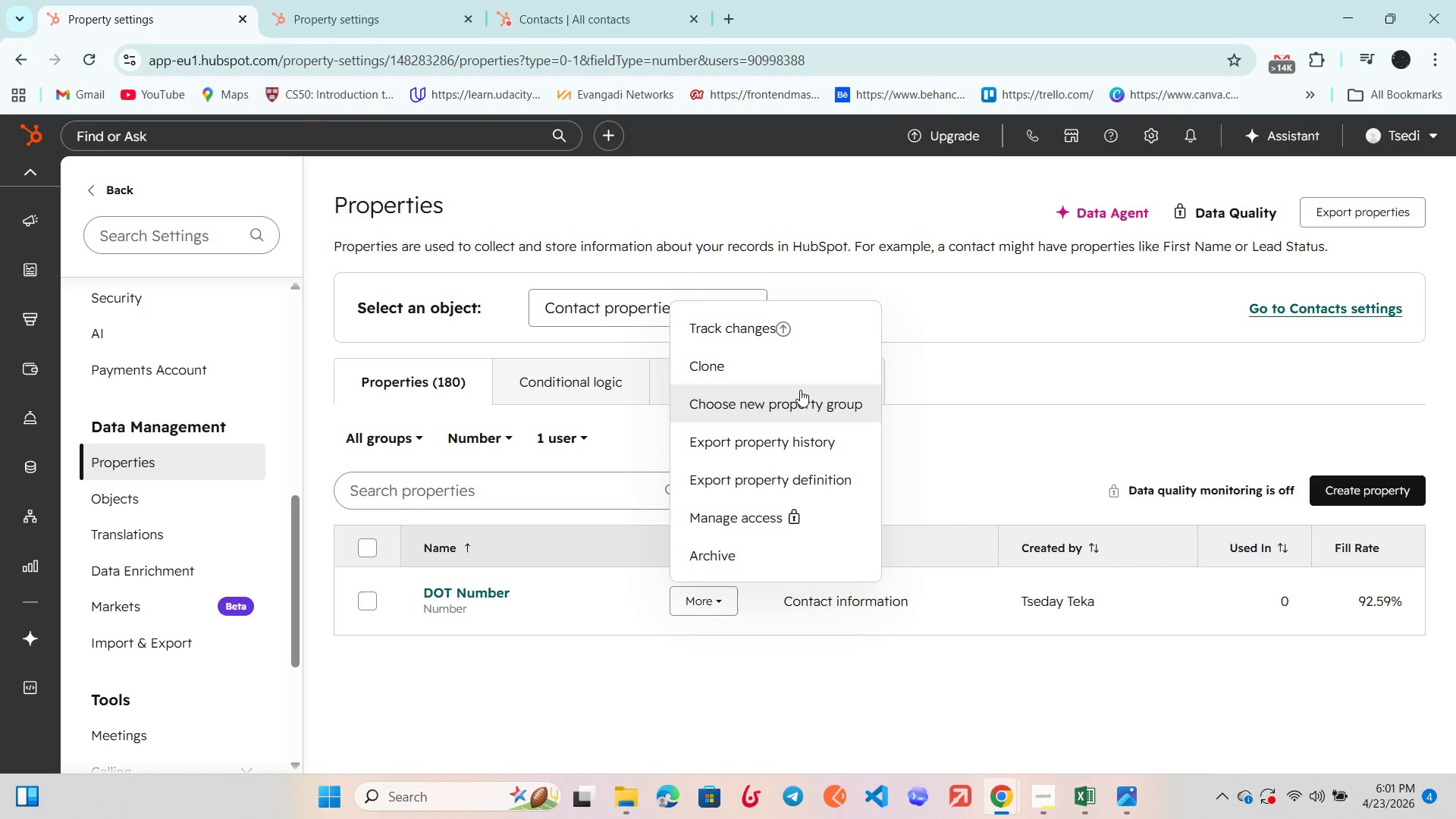 
left_click([484, 439])
 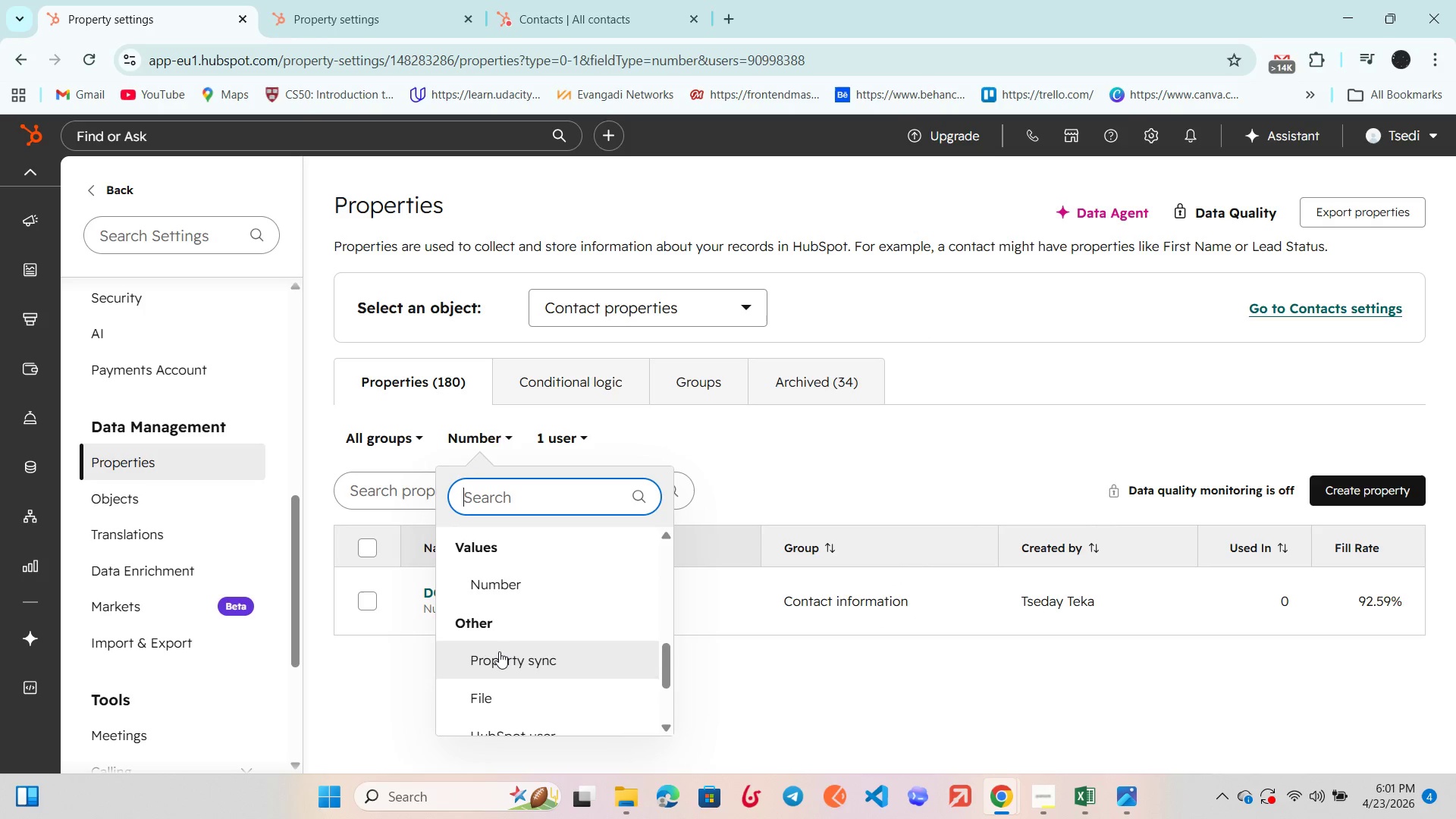 
scroll: coordinate [499, 651], scroll_direction: down, amount: 2.0
 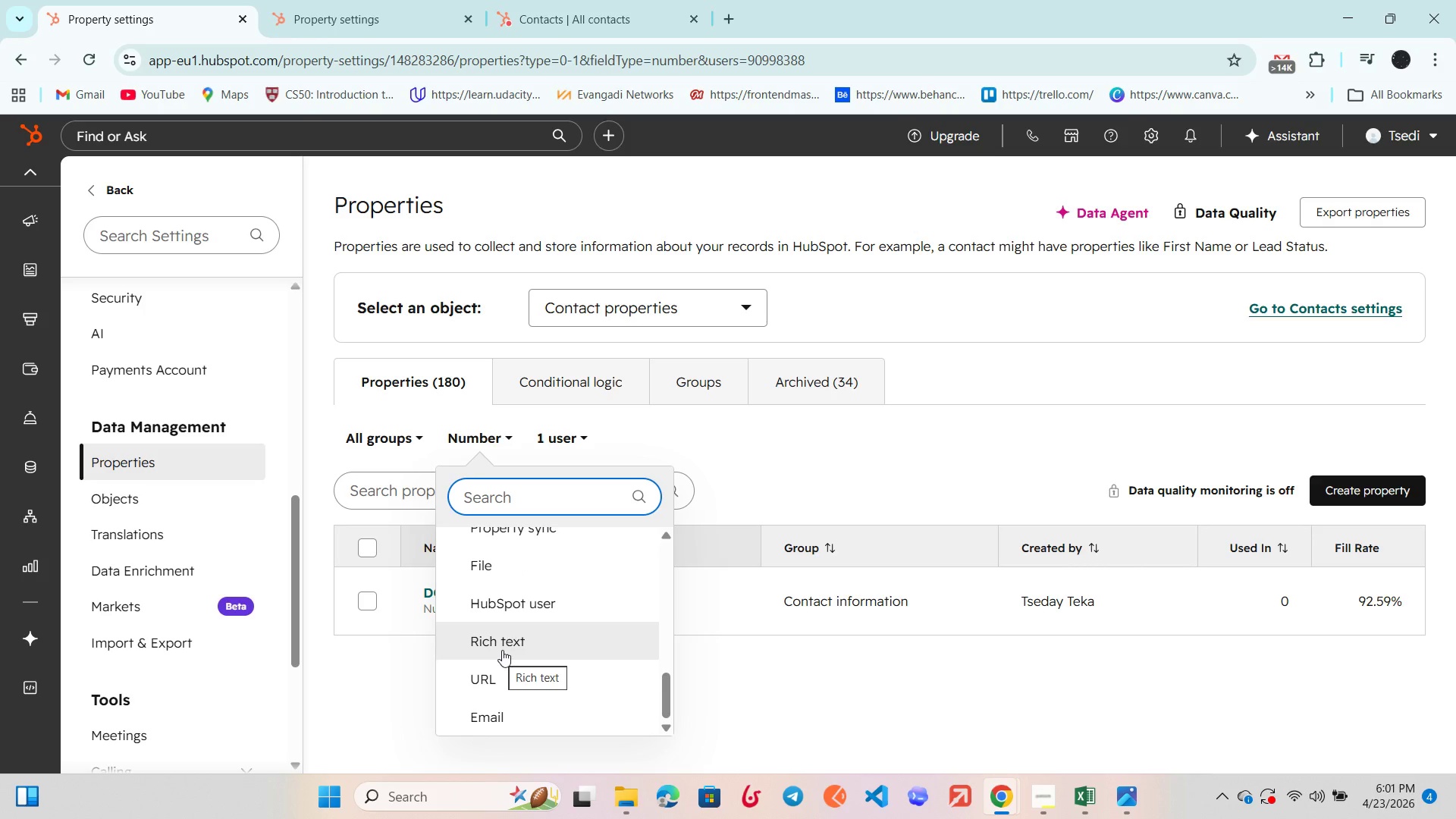 
scroll: coordinate [503, 645], scroll_direction: up, amount: 11.0
 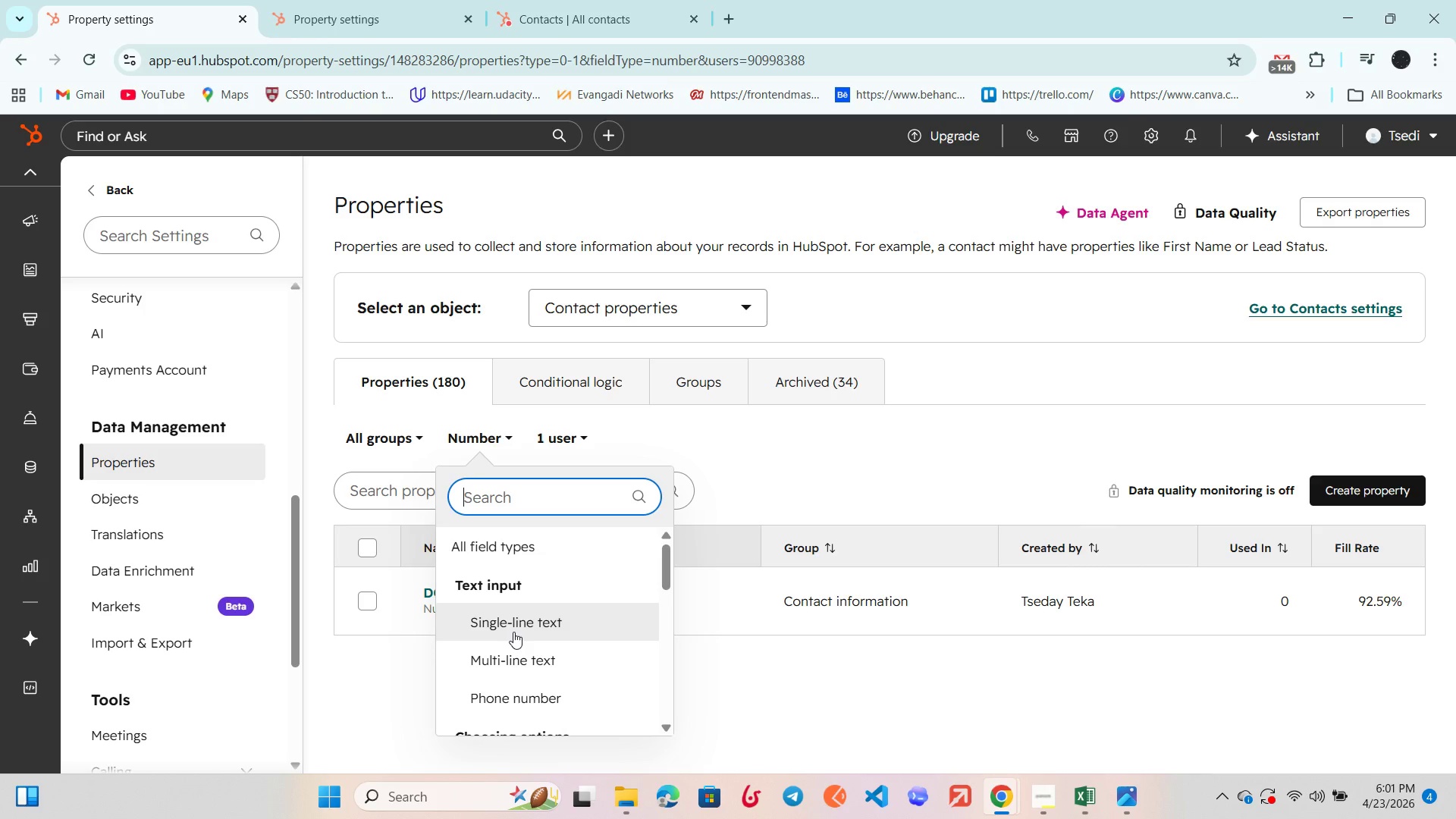 
left_click([513, 632])
 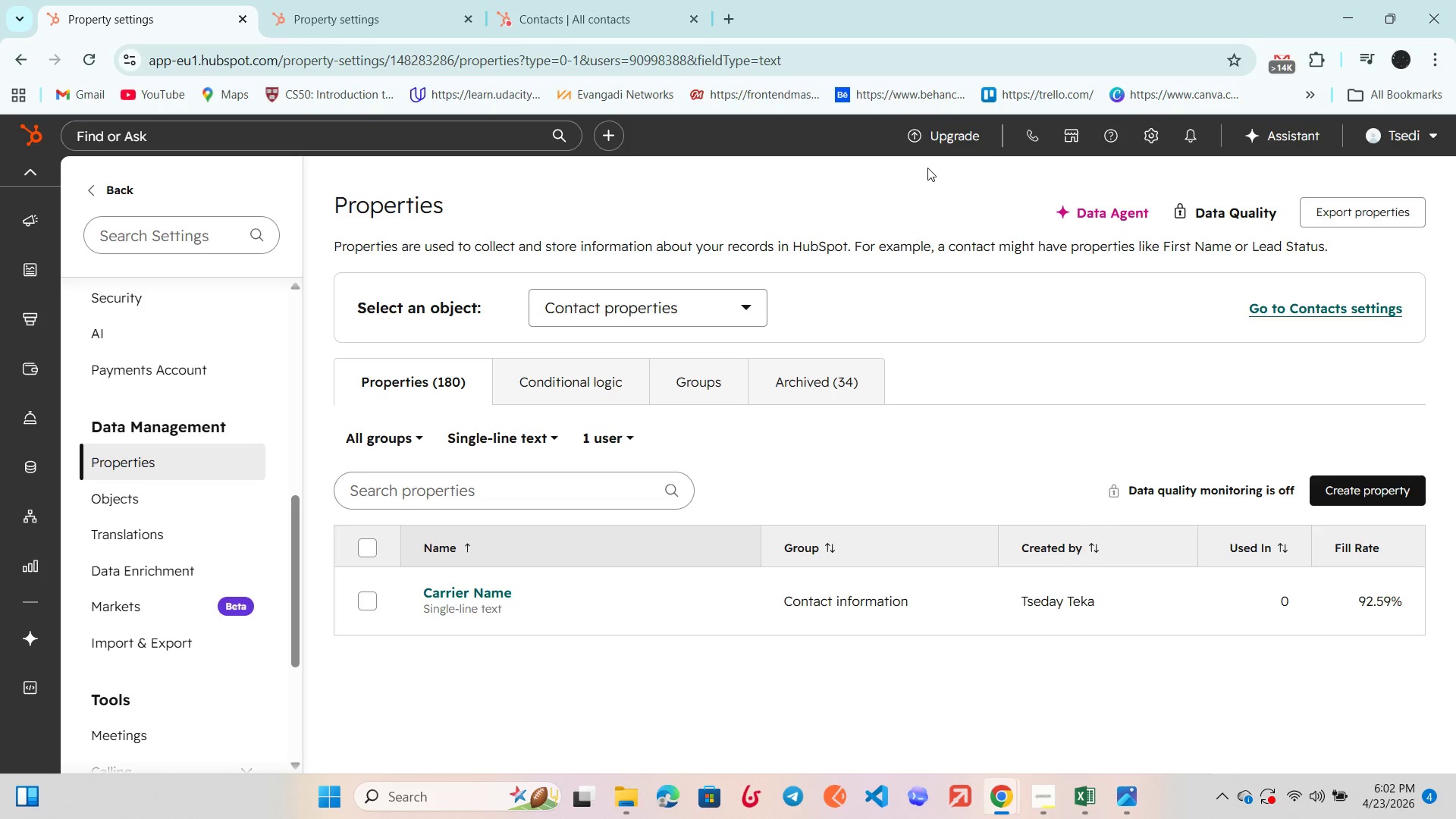 
wait(33.52)
 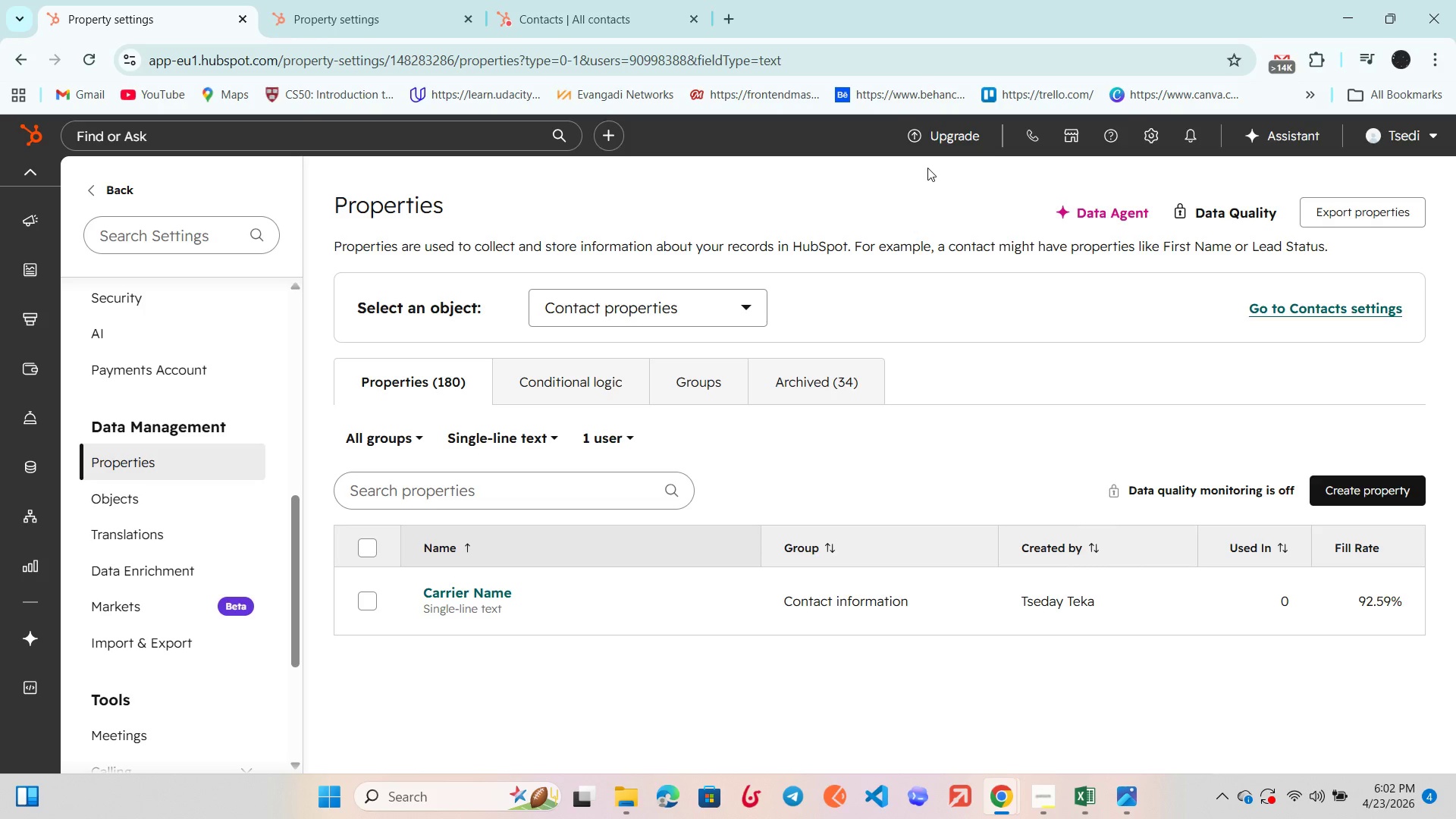 
left_click([501, 447])
 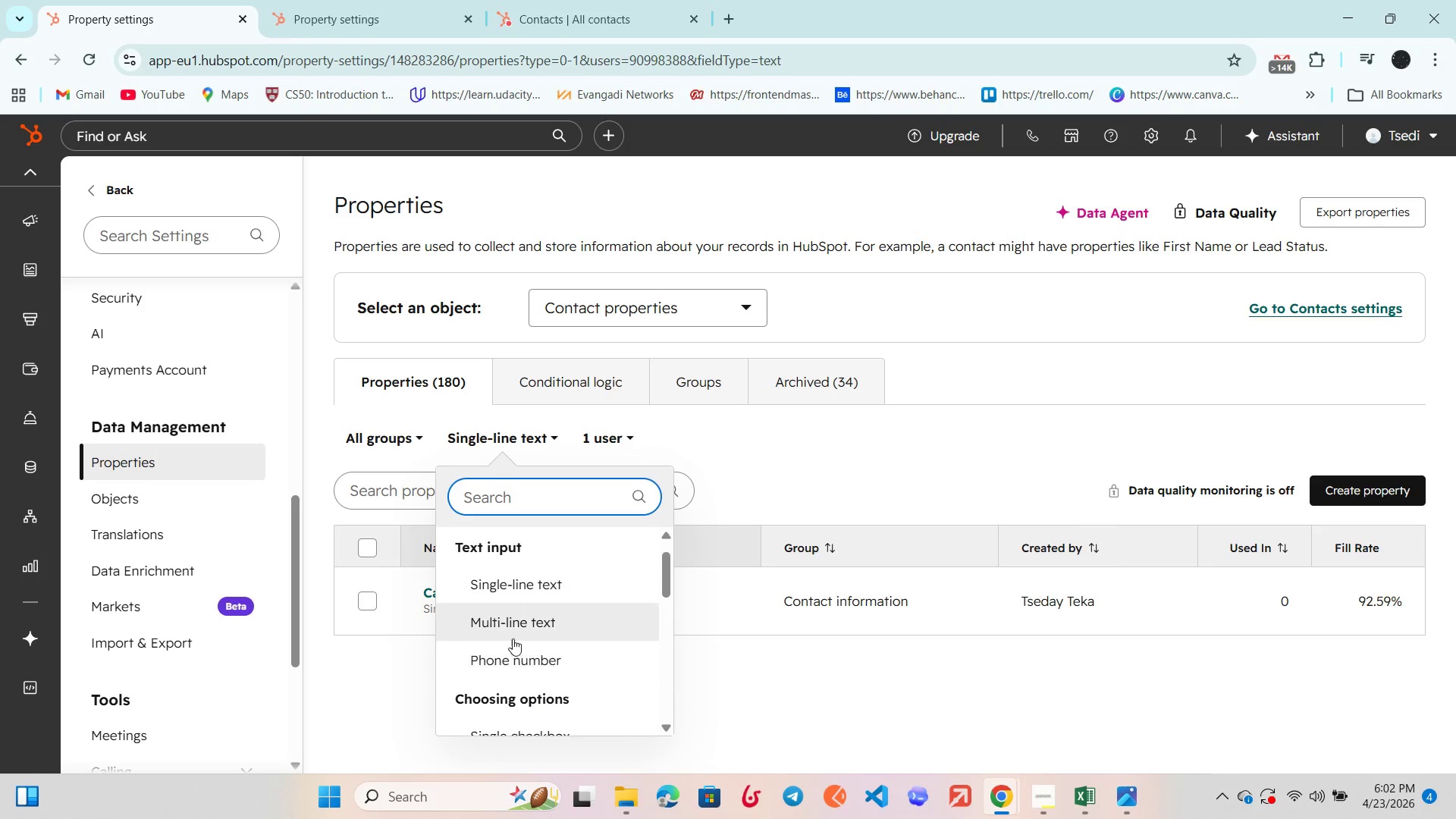 
scroll: coordinate [512, 635], scroll_direction: down, amount: 2.0
 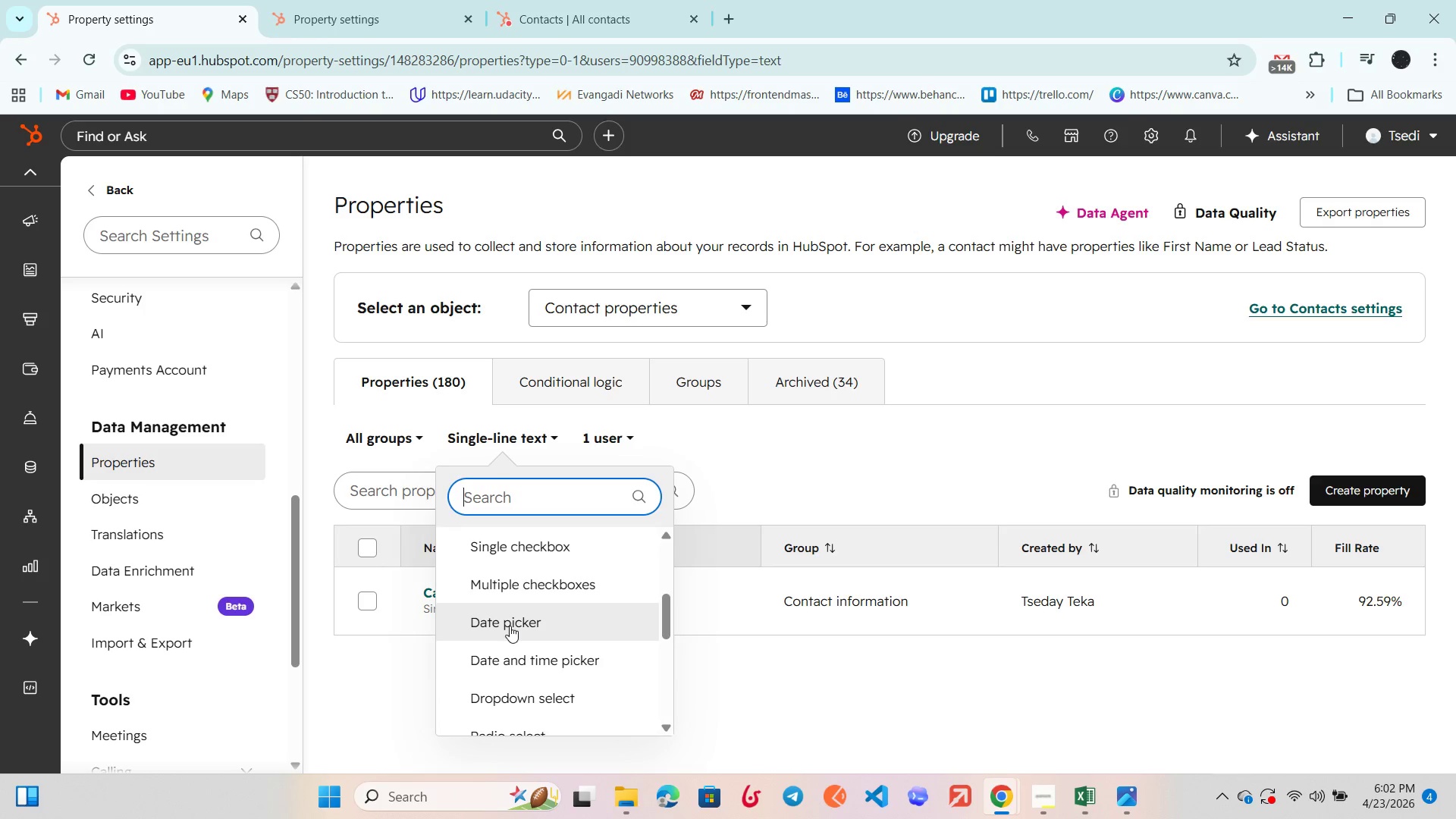 
left_click([510, 626])